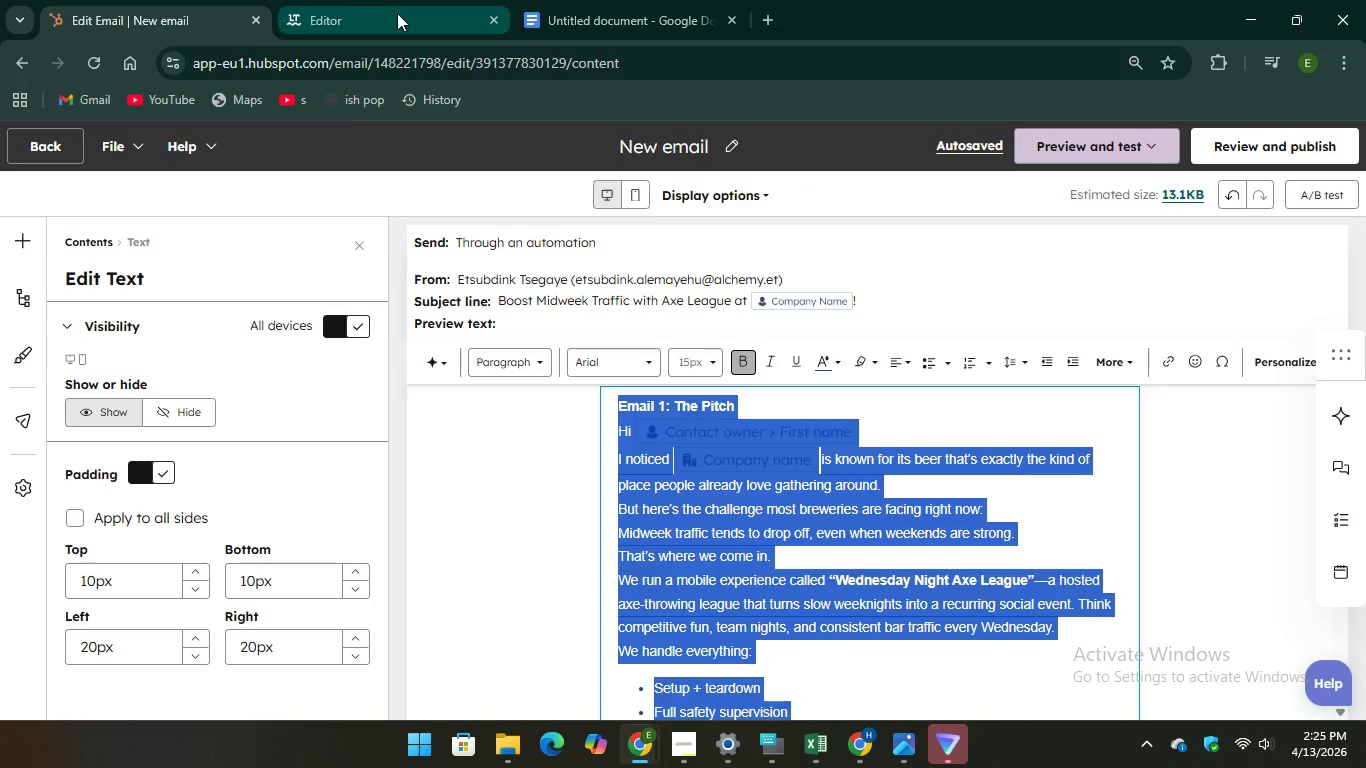 
left_click([397, 13])
 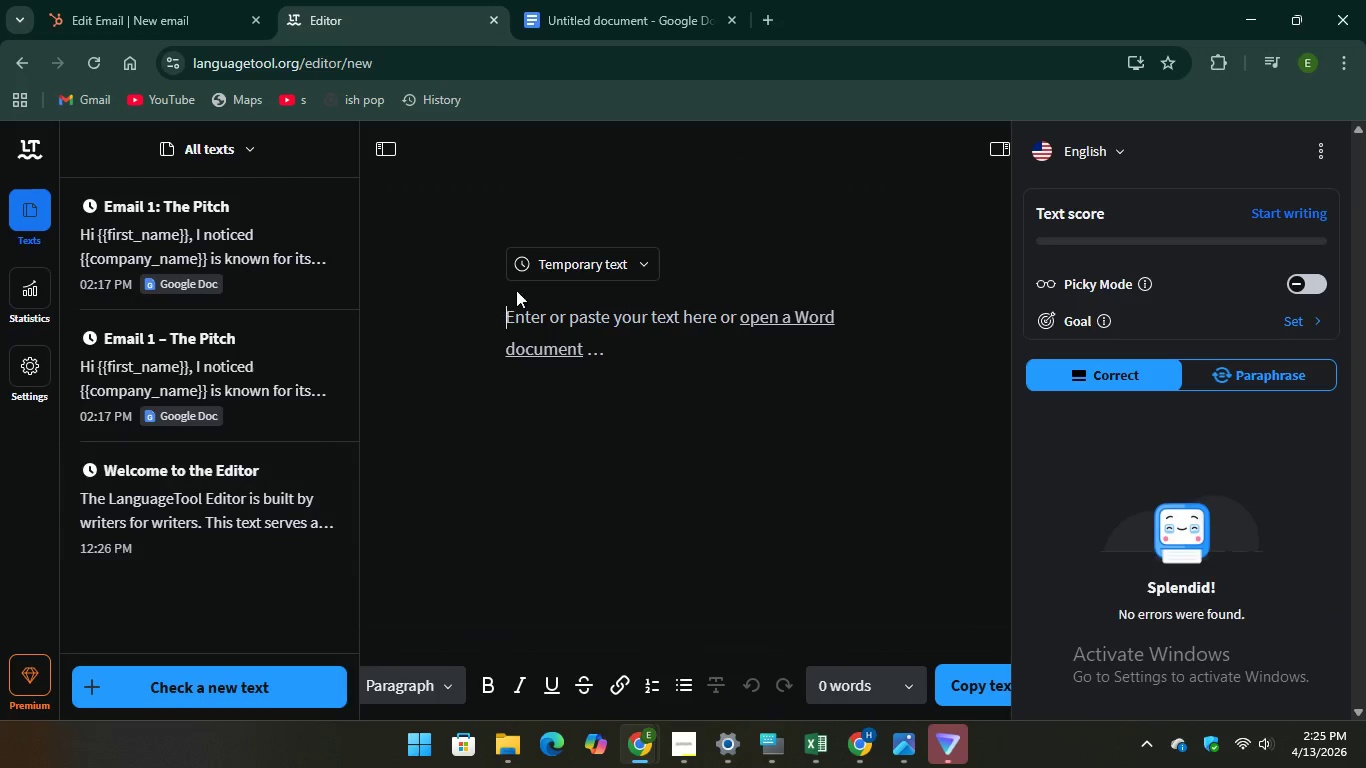 
right_click([522, 318])
 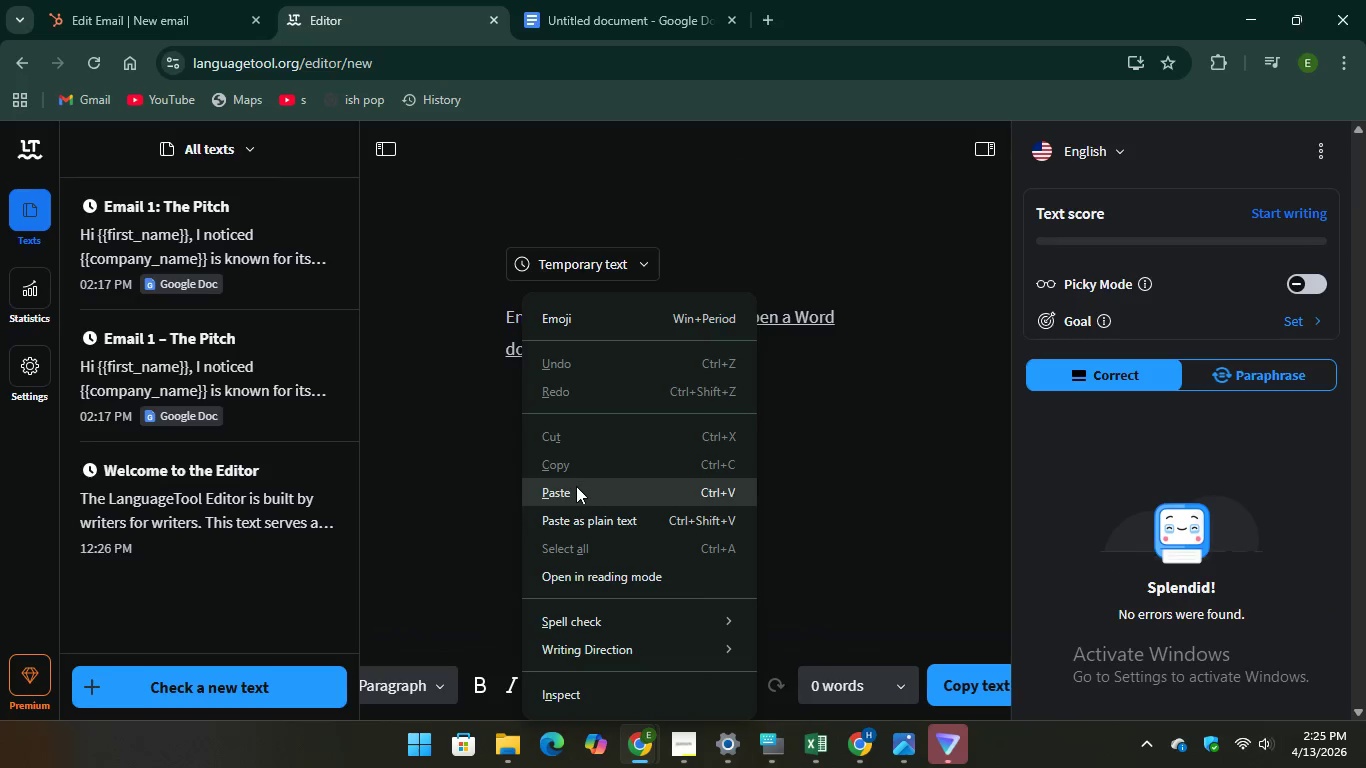 
left_click([576, 486])
 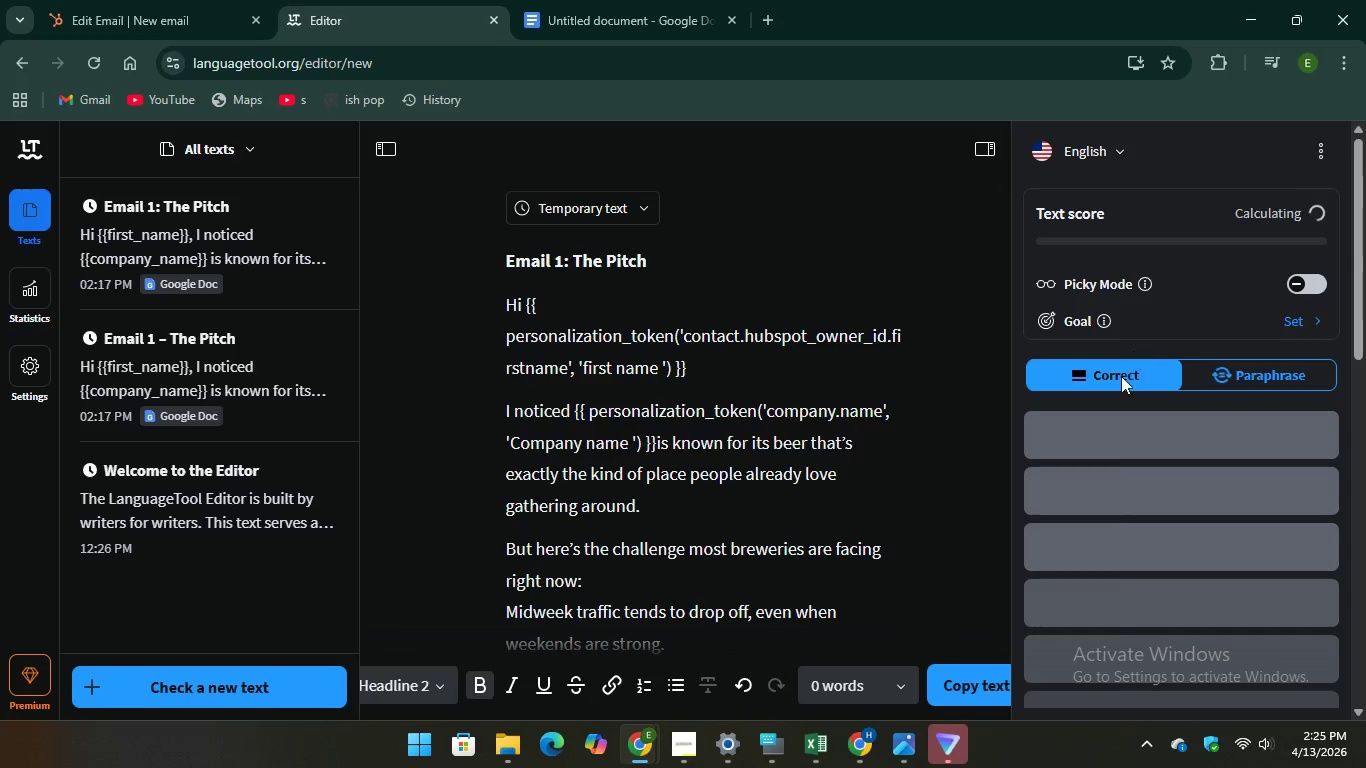 
left_click([1121, 376])
 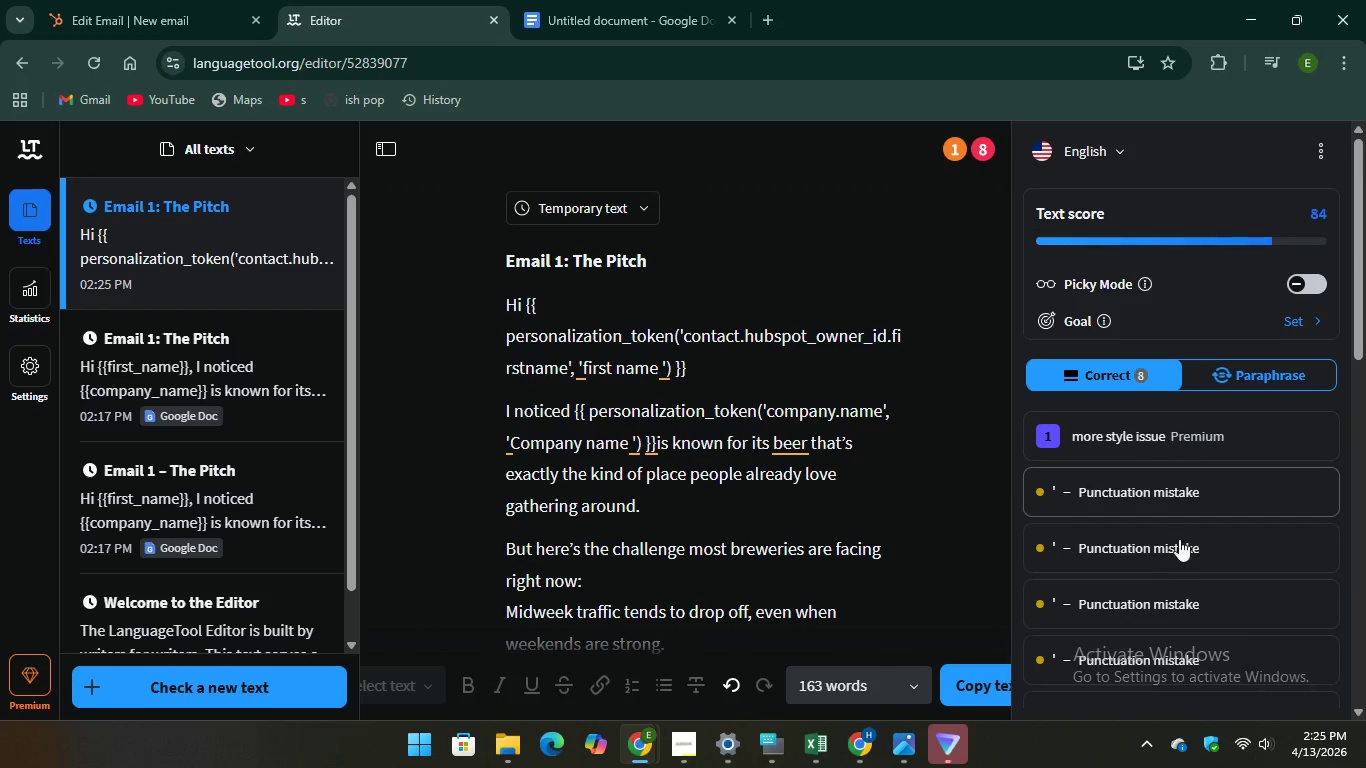 
scroll: coordinate [1202, 513], scroll_direction: down, amount: 6.0
 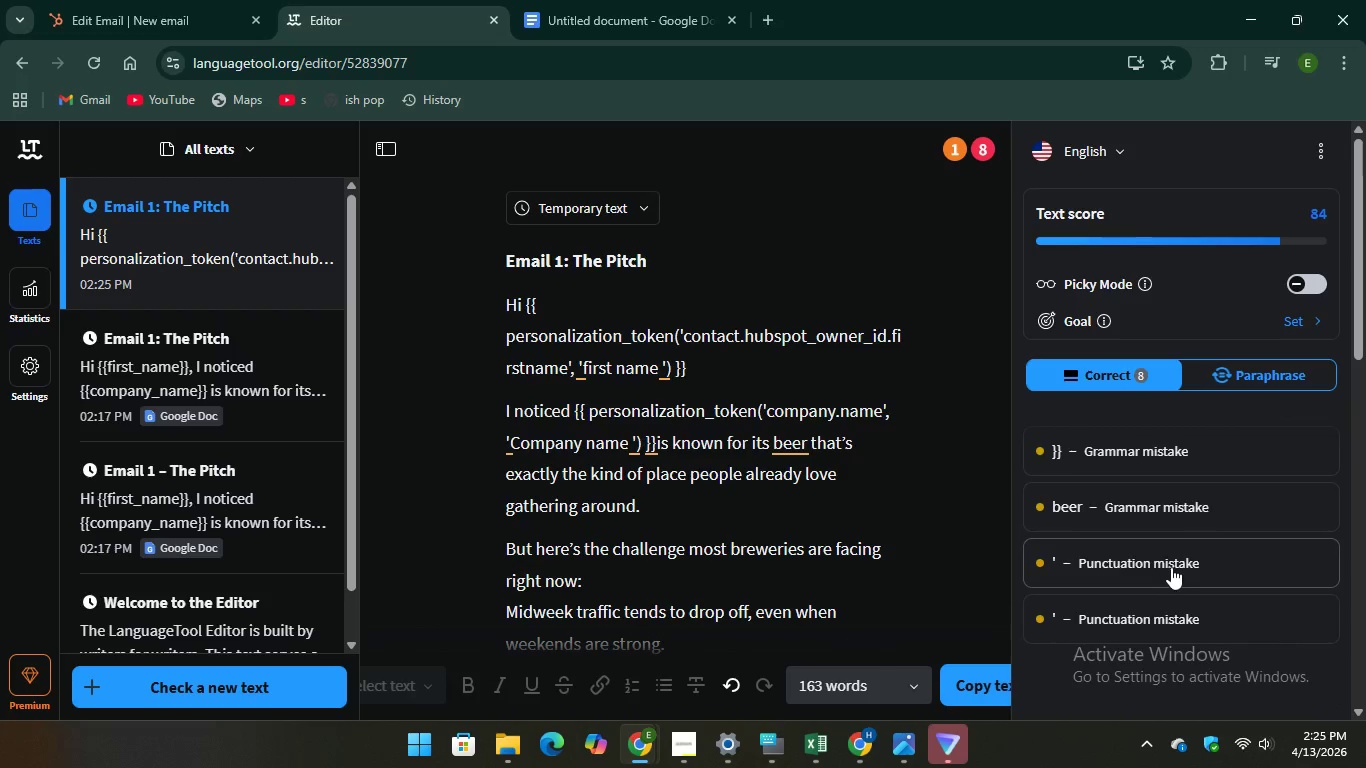 
scroll: coordinate [1171, 568], scroll_direction: up, amount: 8.0
 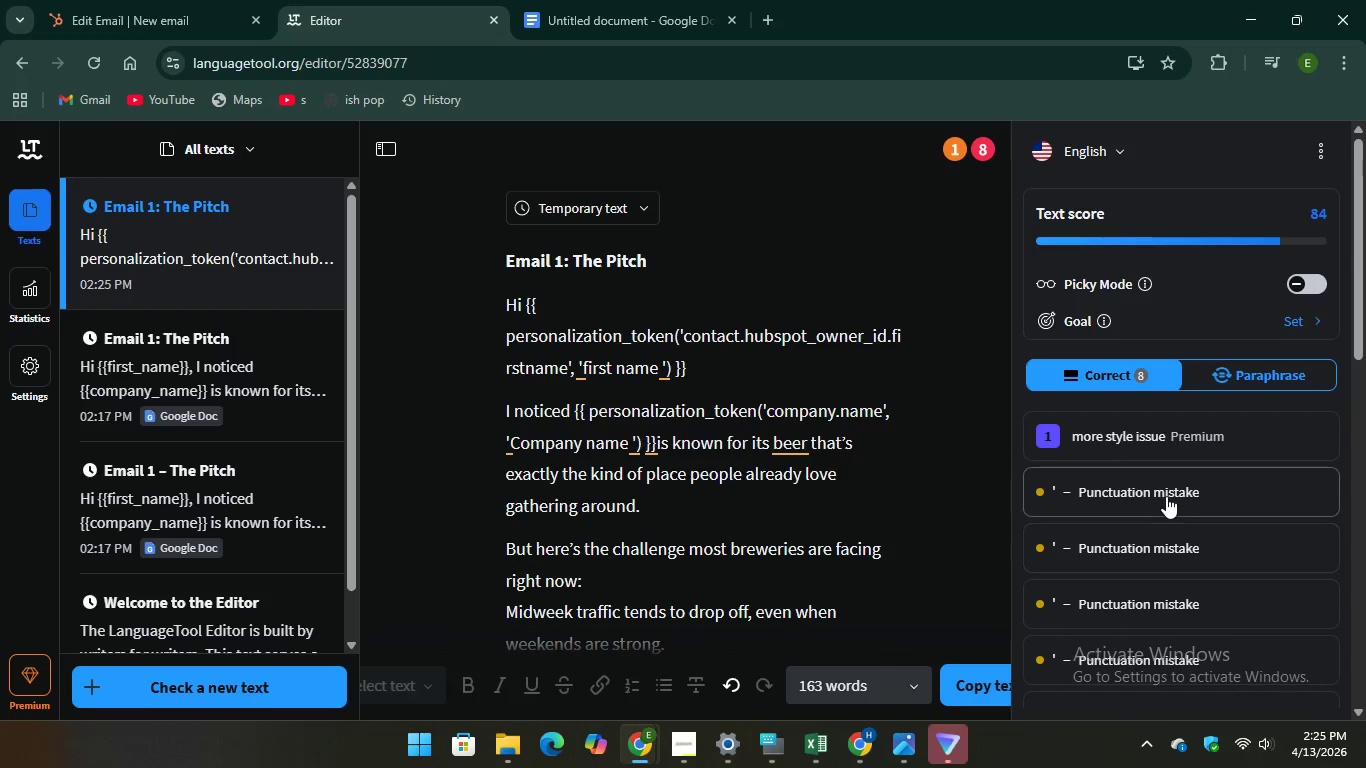 
left_click([1166, 496])
 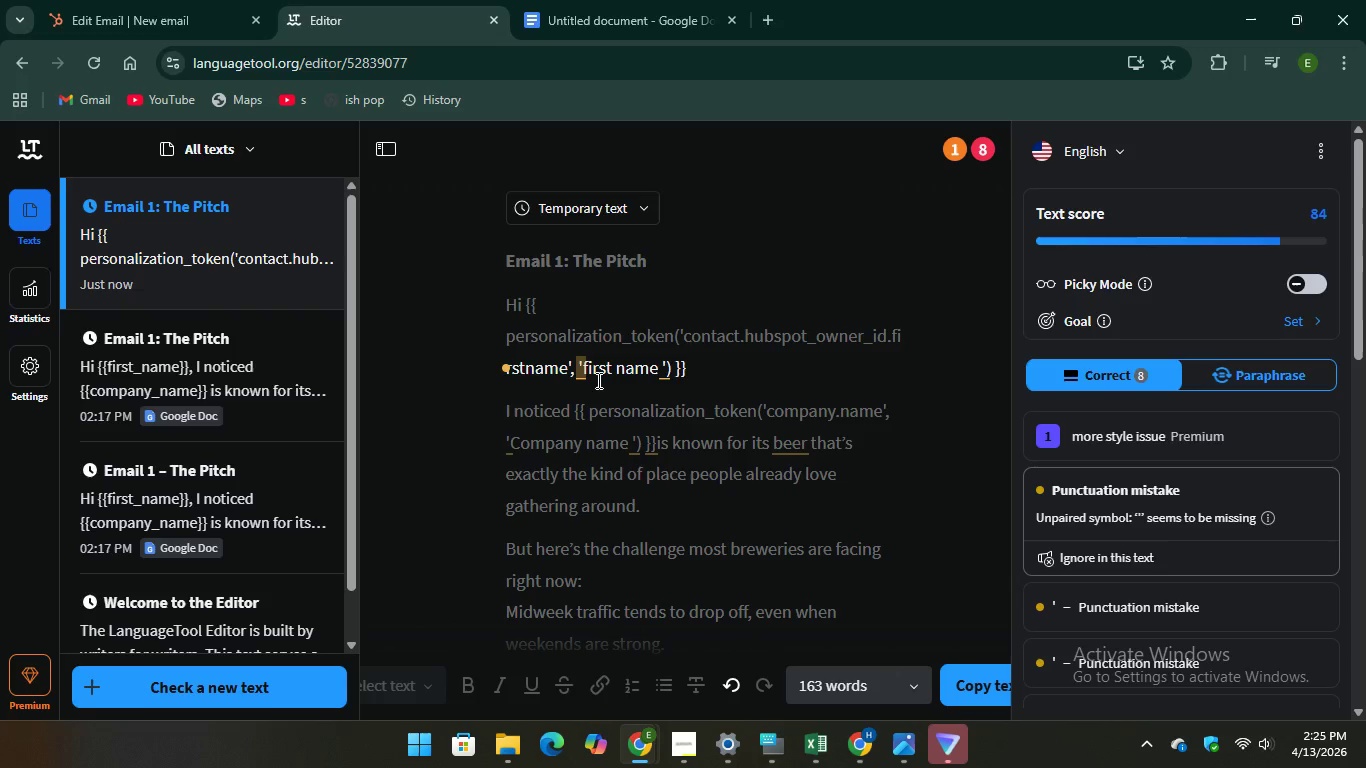 
left_click([596, 380])
 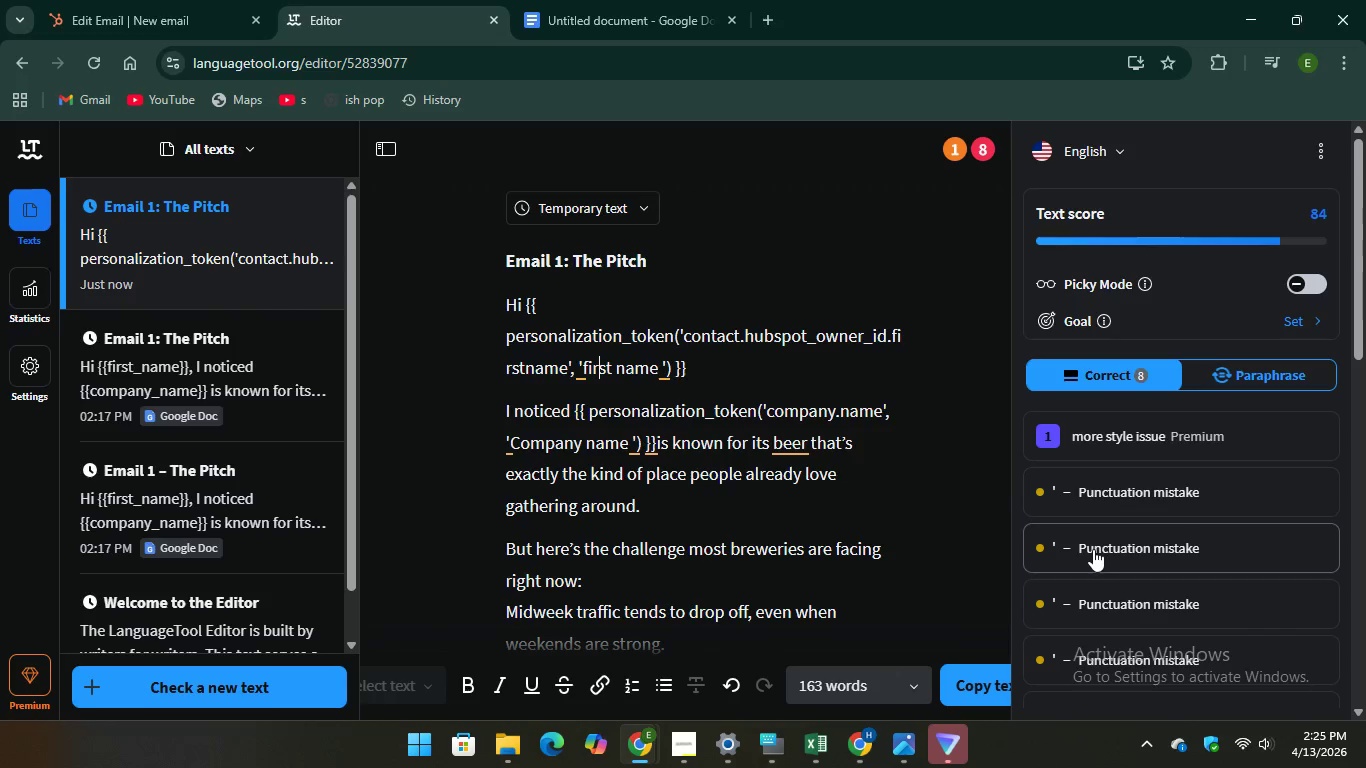 
wait(8.2)
 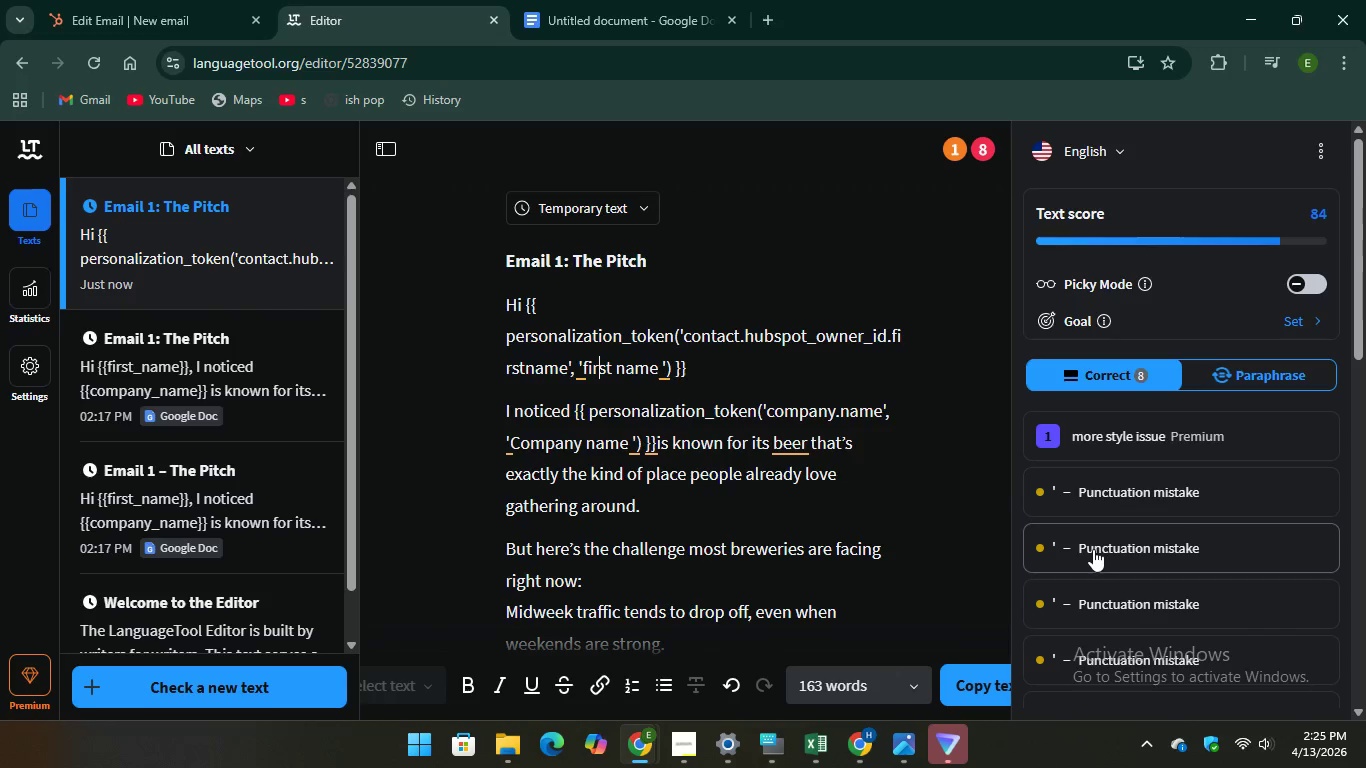 
scroll: coordinate [1107, 555], scroll_direction: down, amount: 2.0
 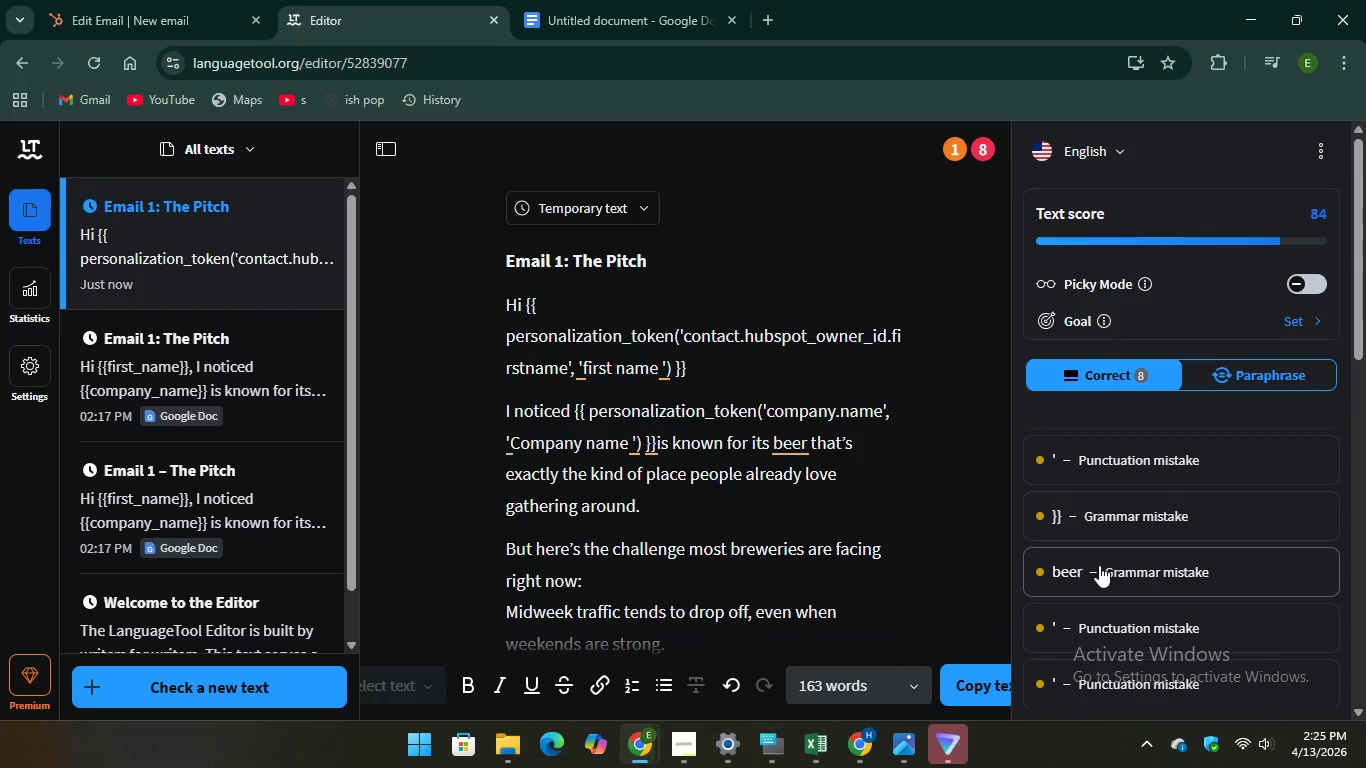 
left_click([1099, 565])
 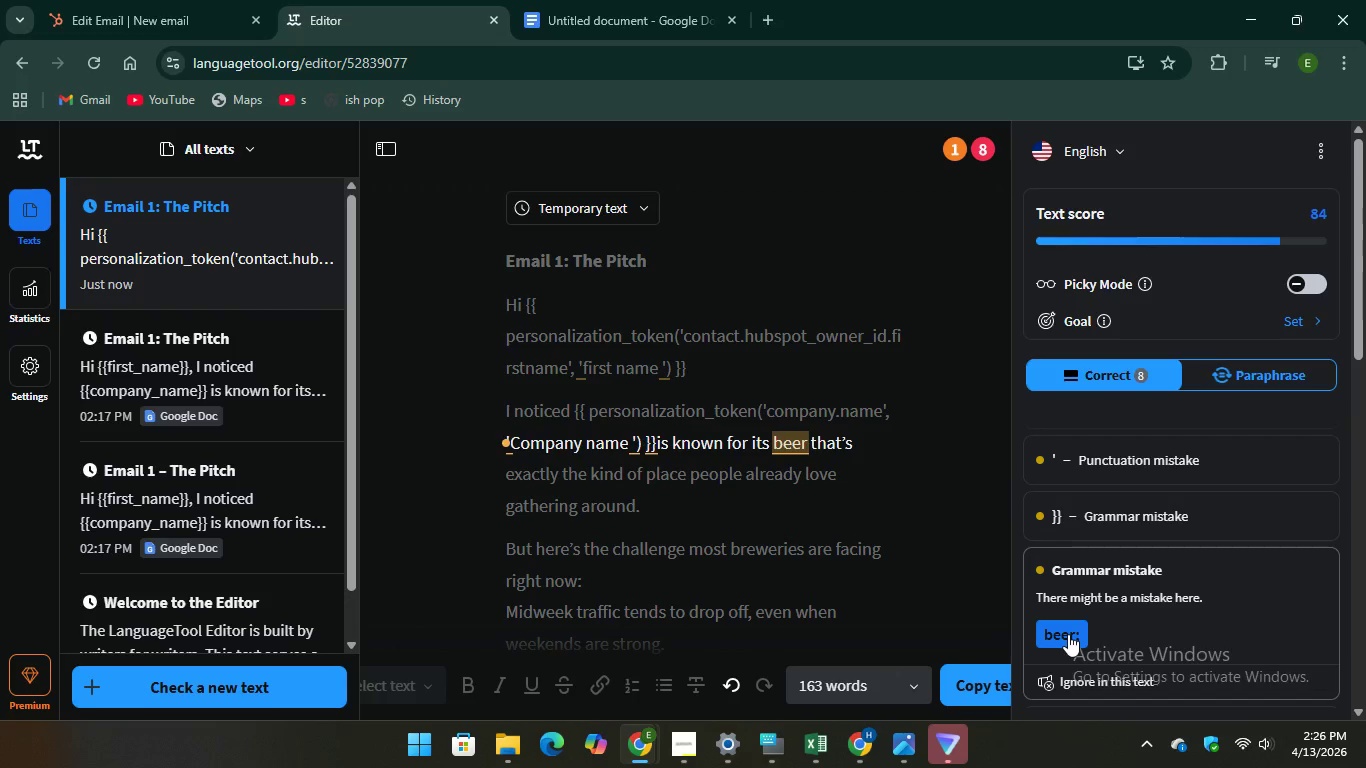 
left_click([1068, 634])
 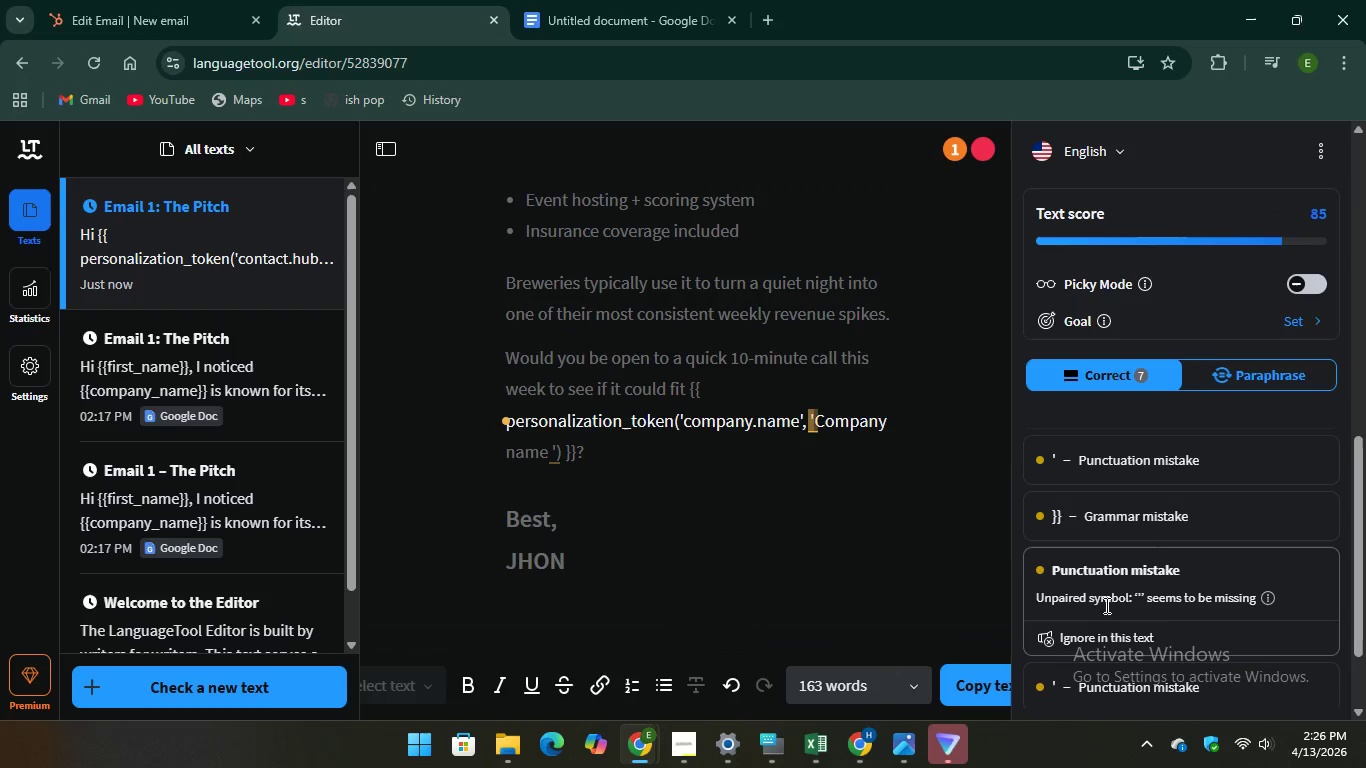 
scroll: coordinate [1114, 598], scroll_direction: down, amount: 1.0
 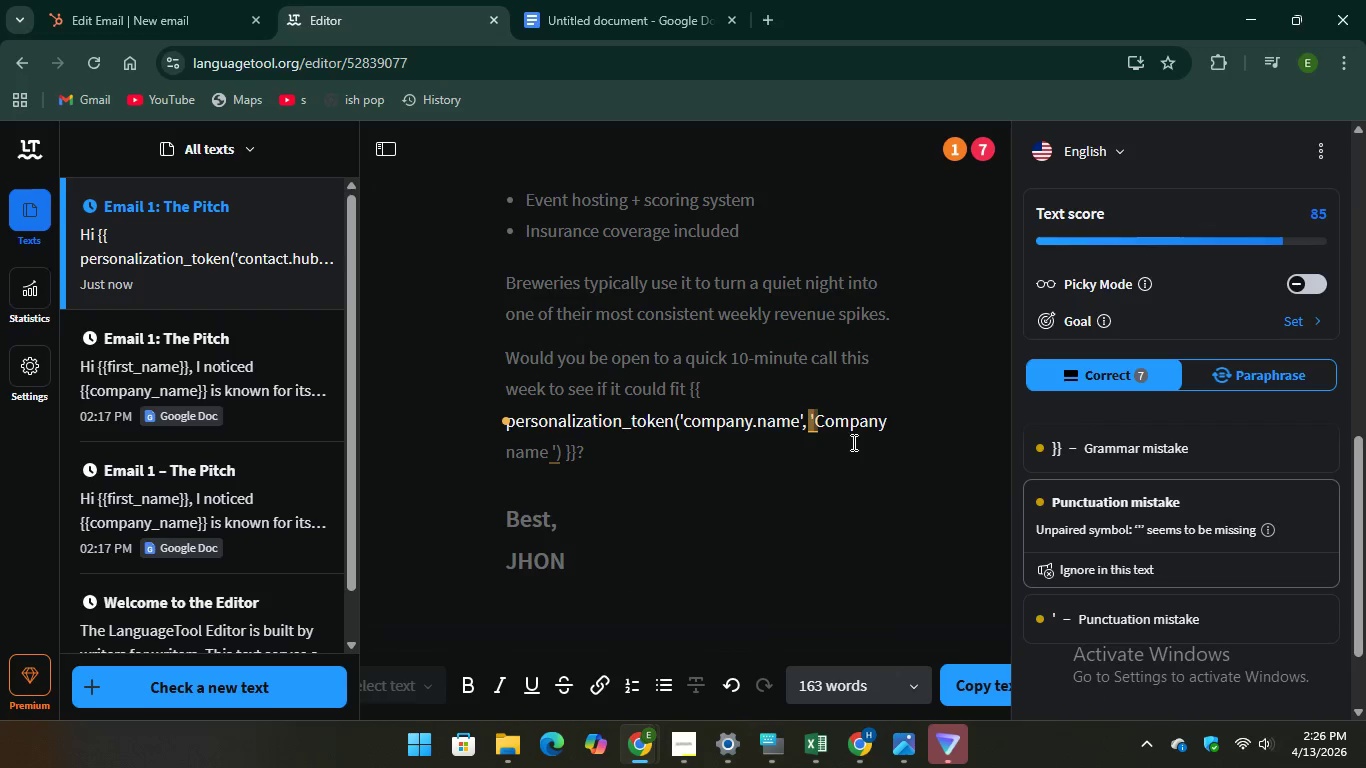 
left_click([809, 497])
 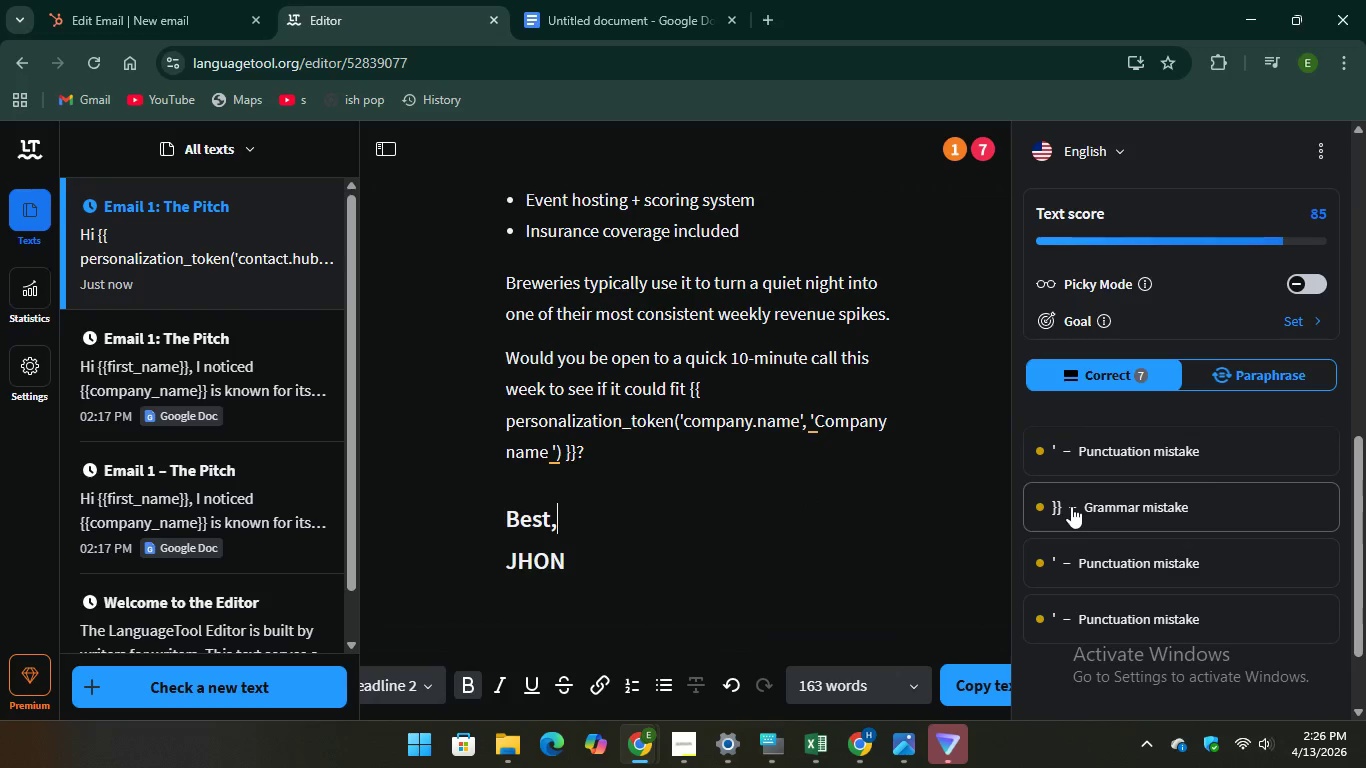 
scroll: coordinate [1071, 506], scroll_direction: up, amount: 1.0
 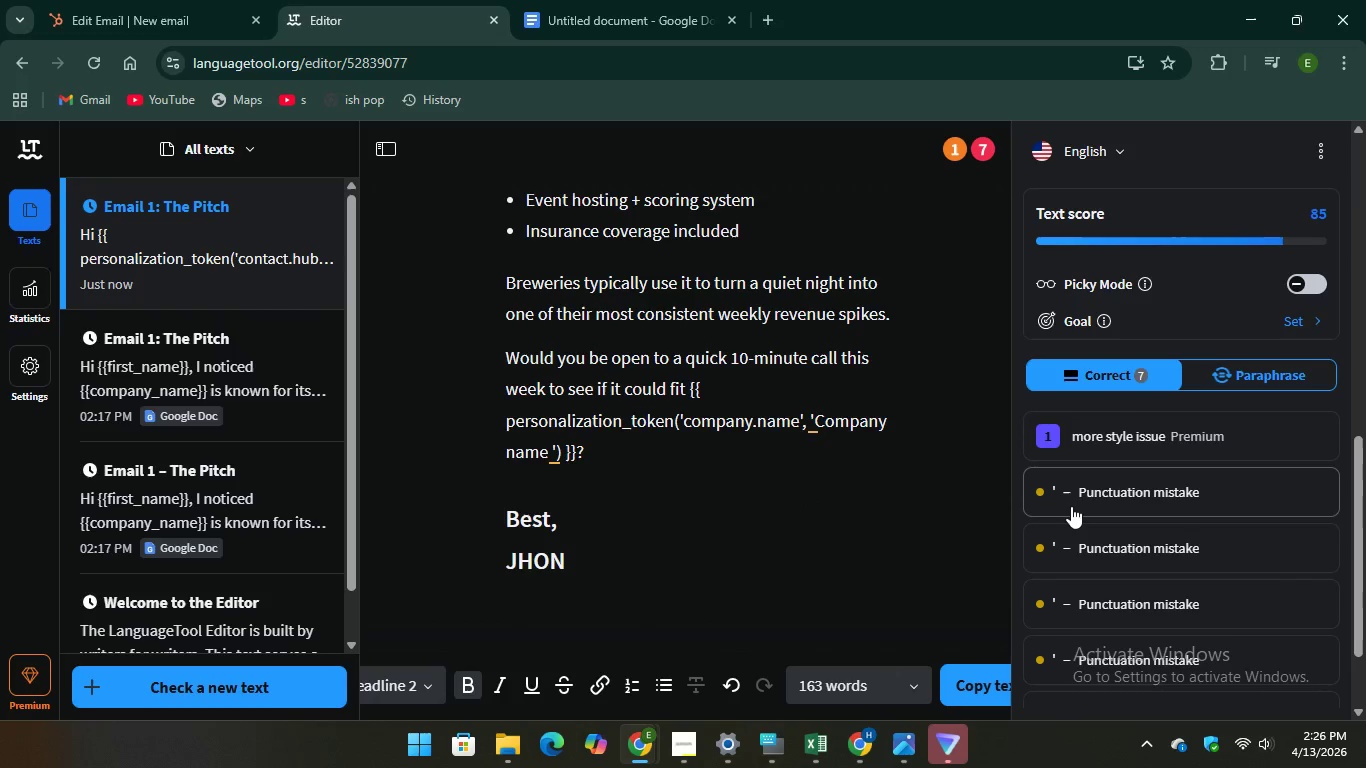 
scroll: coordinate [1070, 502], scroll_direction: none, amount: 0.0
 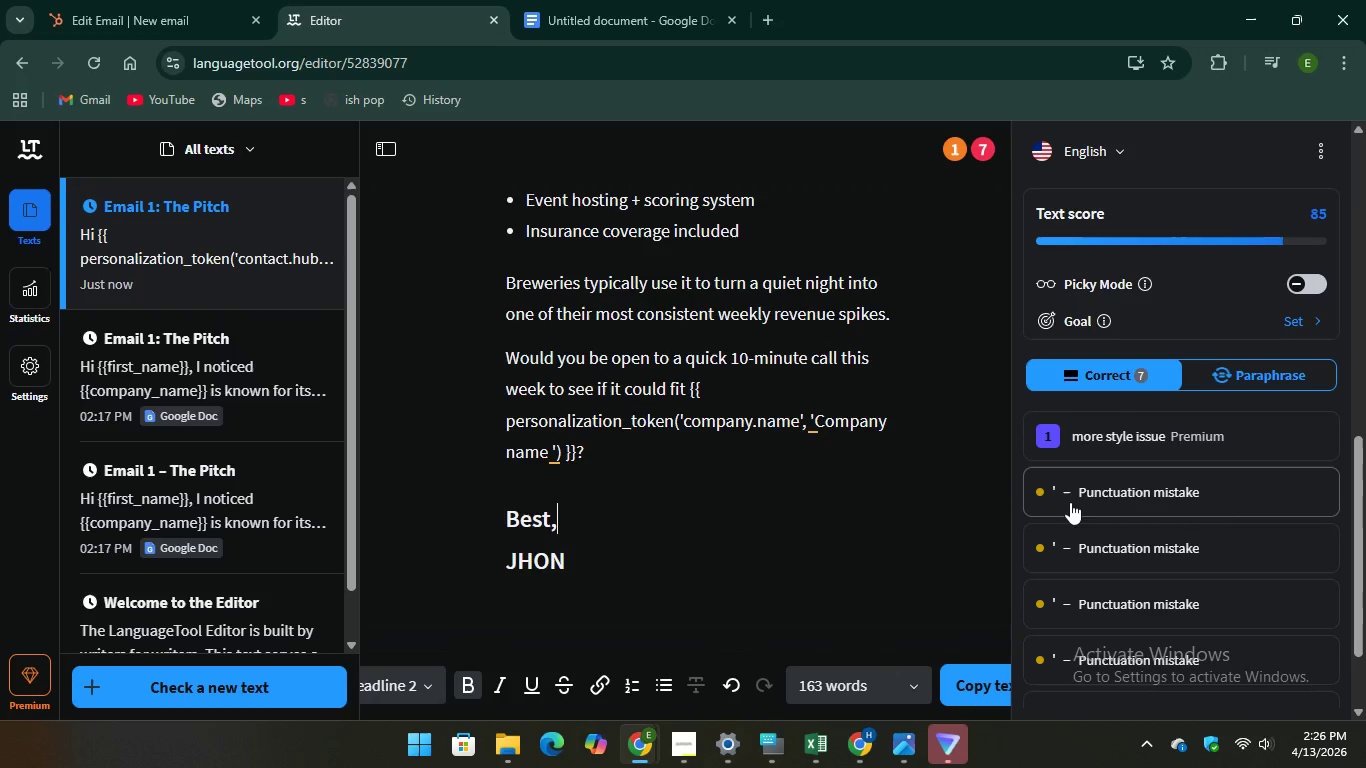 
scroll: coordinate [1070, 502], scroll_direction: up, amount: 1.0
 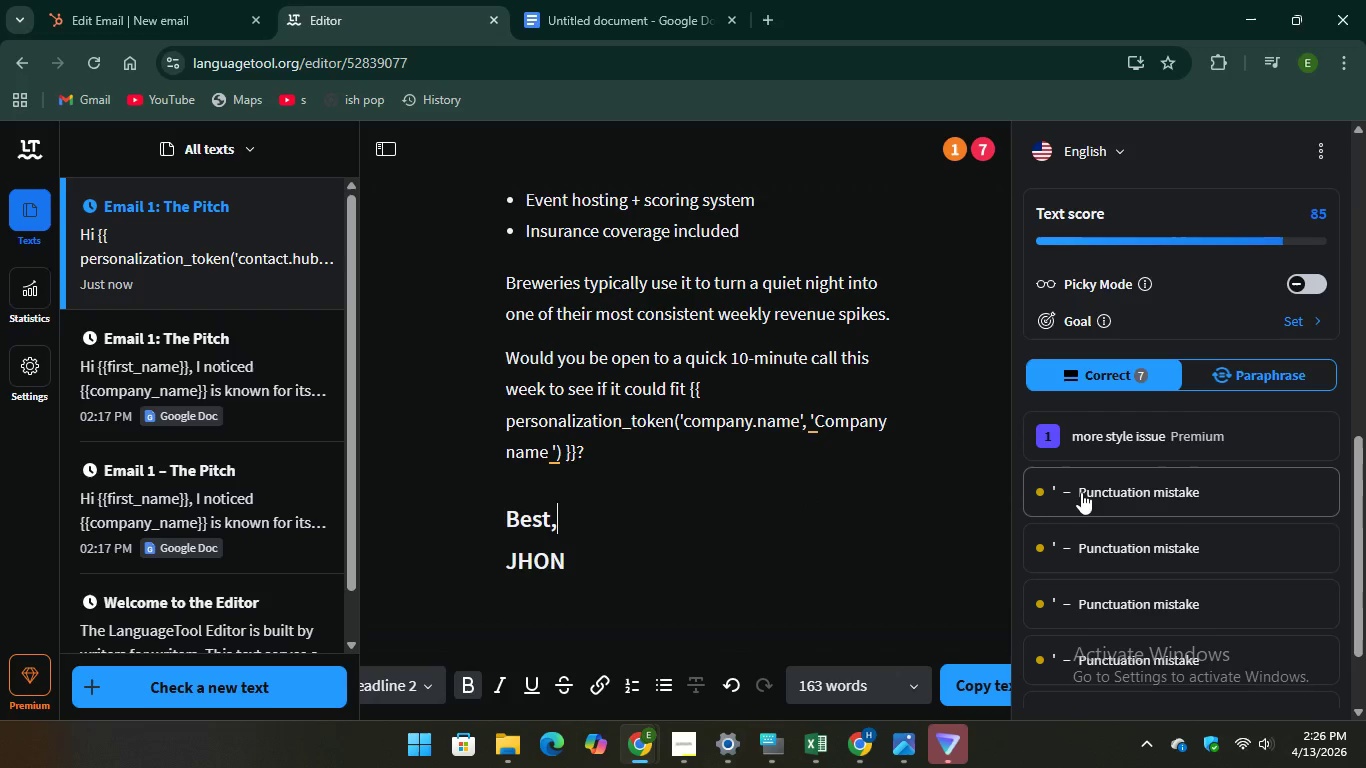 
left_click([1081, 492])
 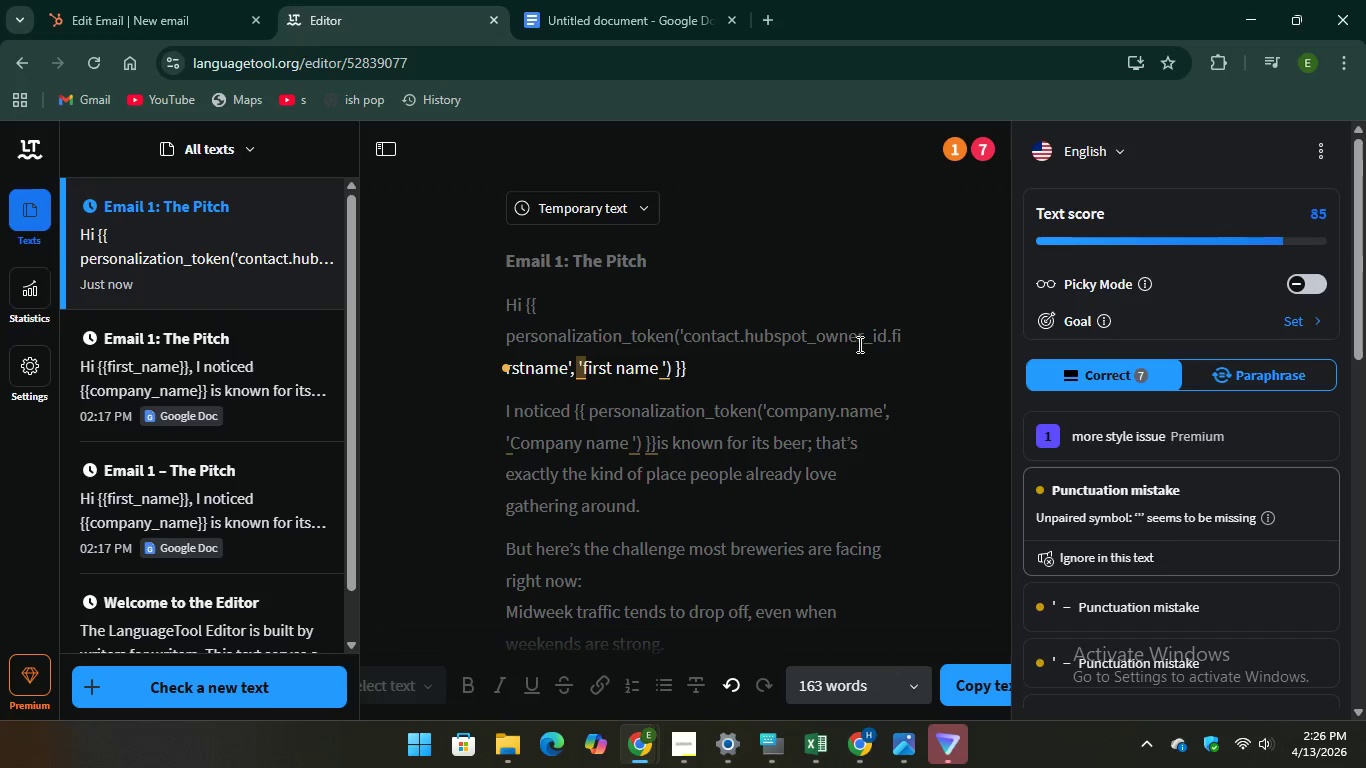 
scroll: coordinate [1116, 505], scroll_direction: down, amount: 1.0
 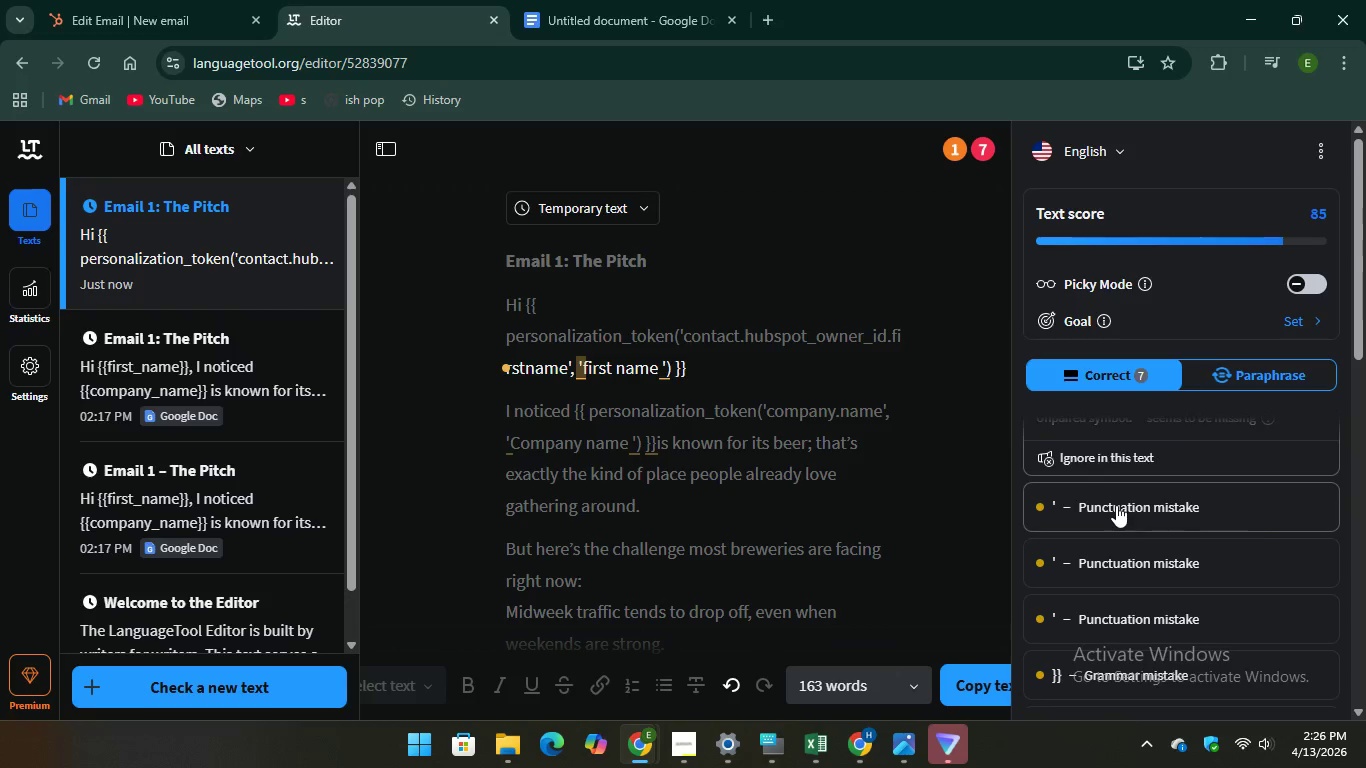 
left_click([1116, 505])
 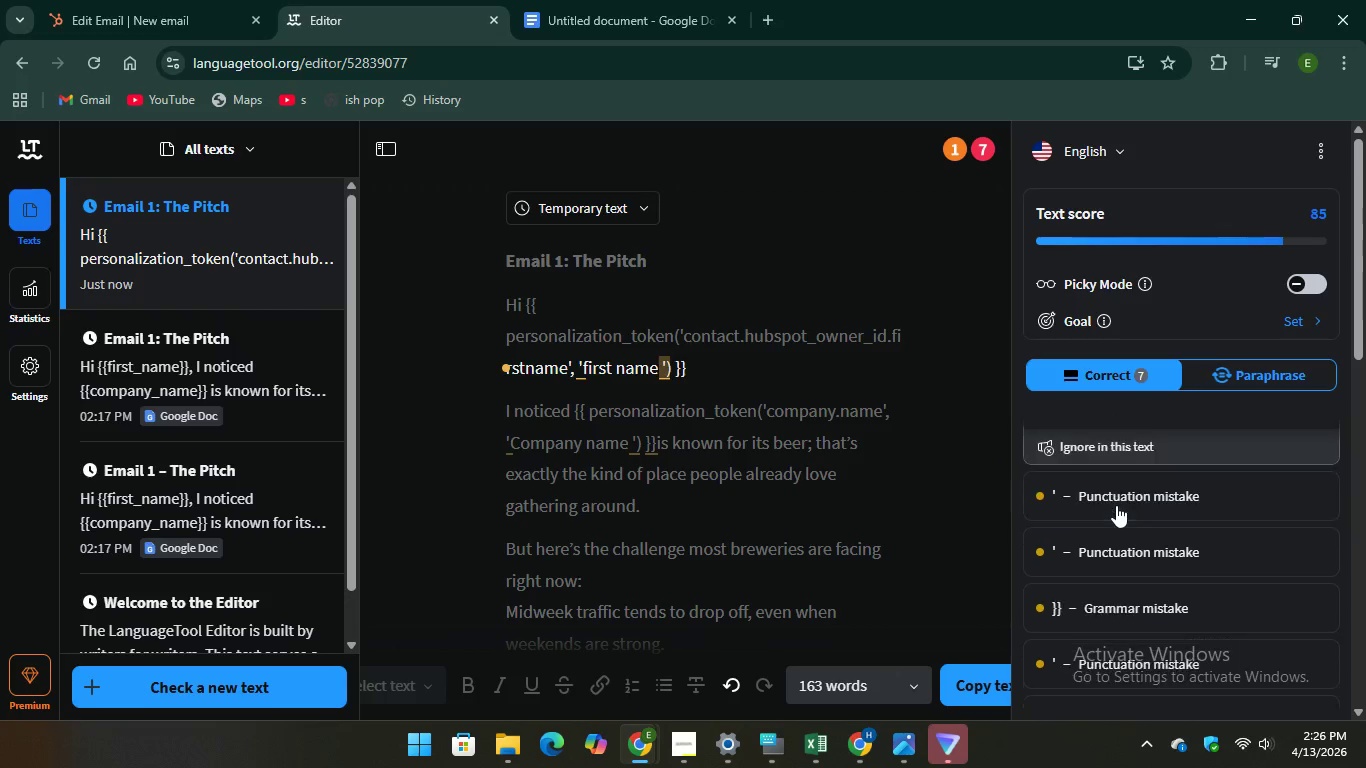 
scroll: coordinate [1116, 505], scroll_direction: down, amount: 2.0
 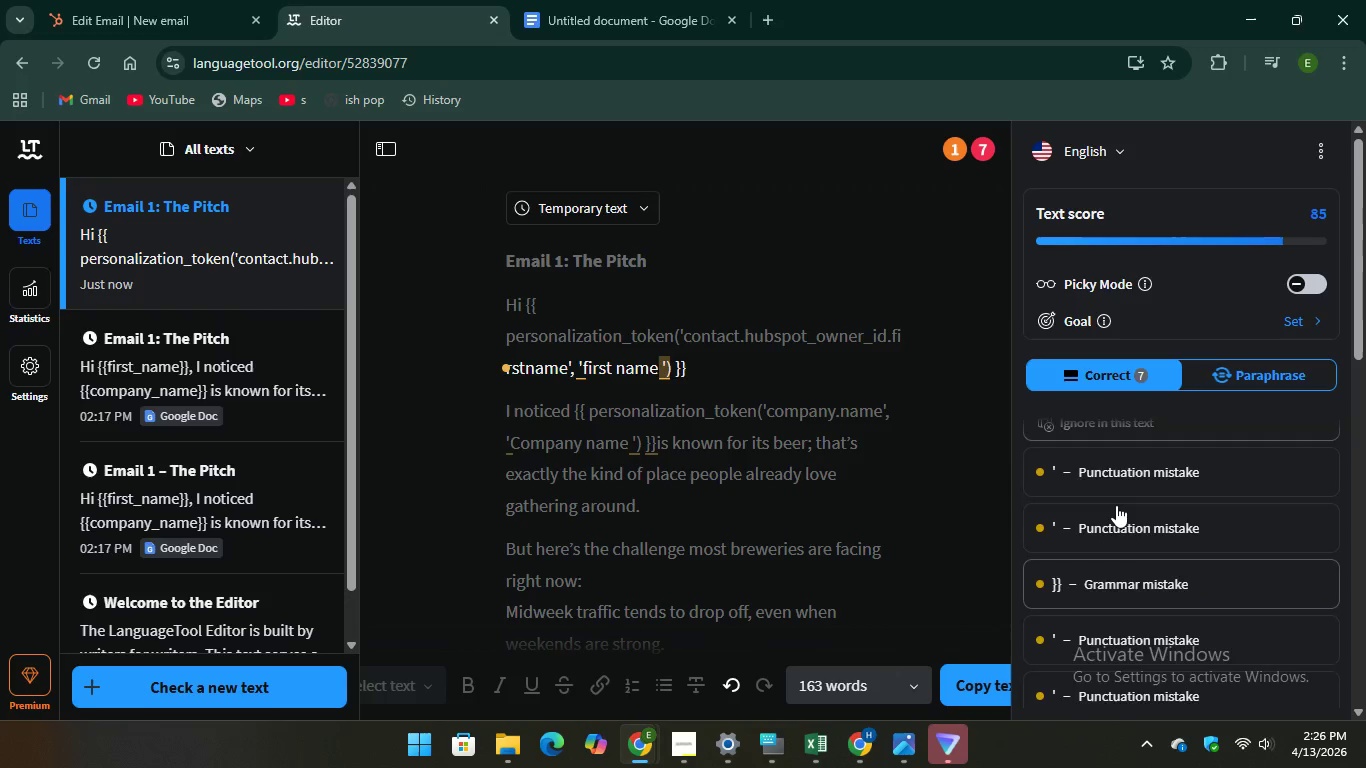 
scroll: coordinate [1116, 505], scroll_direction: up, amount: 2.0
 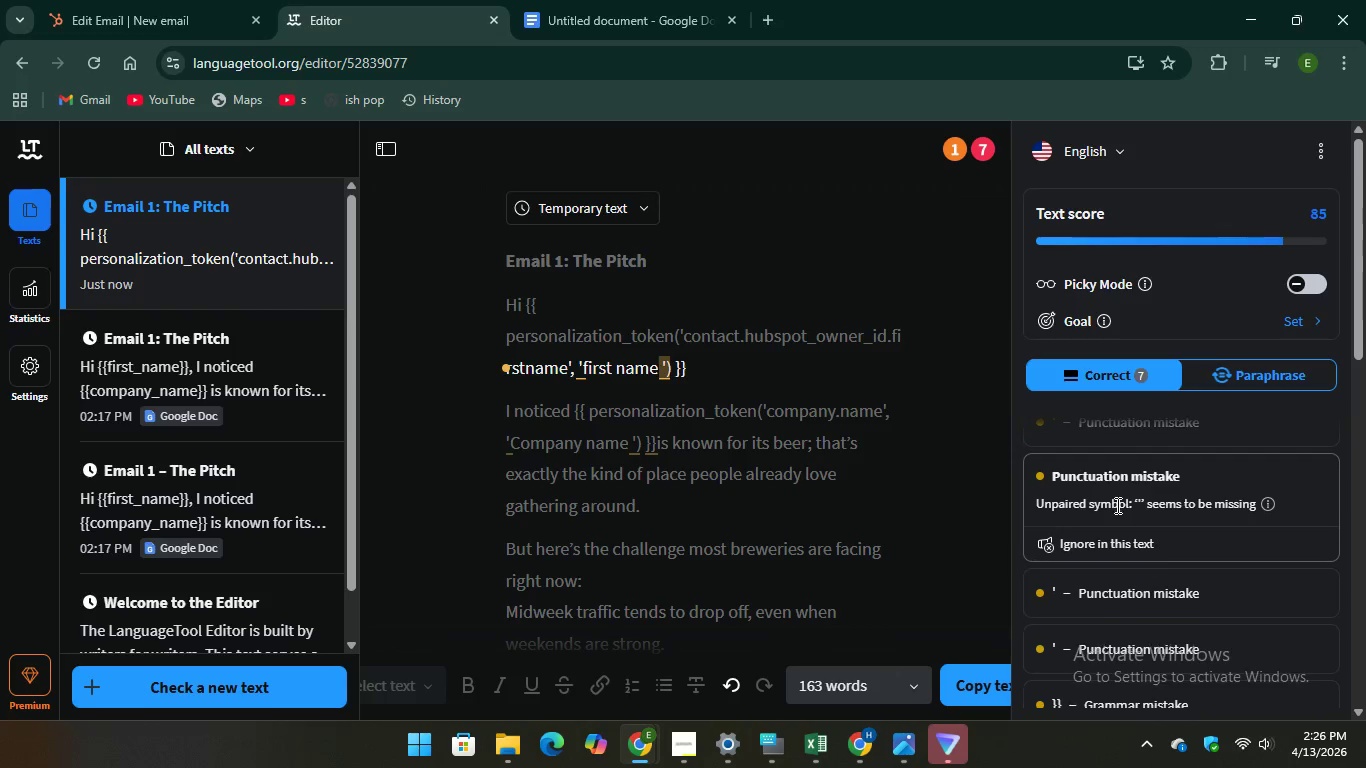 
scroll: coordinate [1116, 505], scroll_direction: down, amount: 1.0
 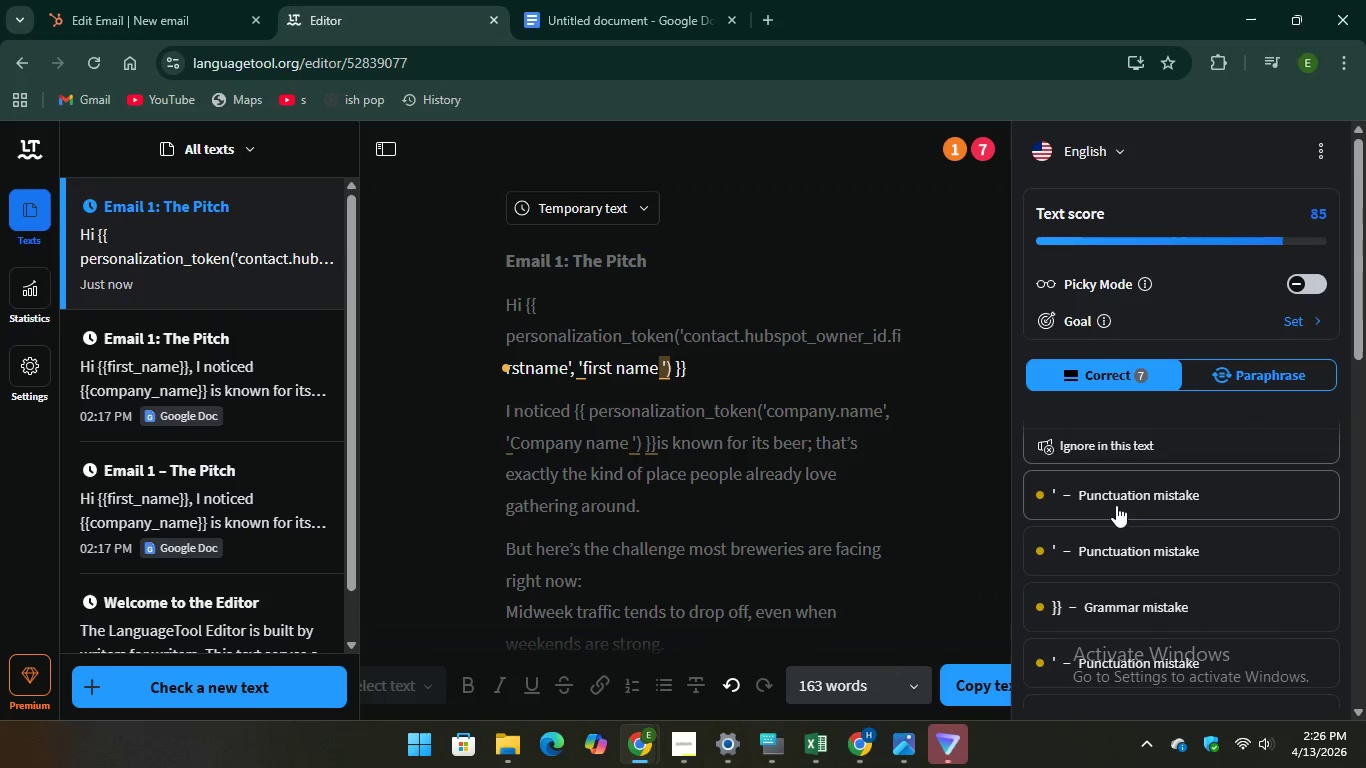 
left_click([1116, 505])
 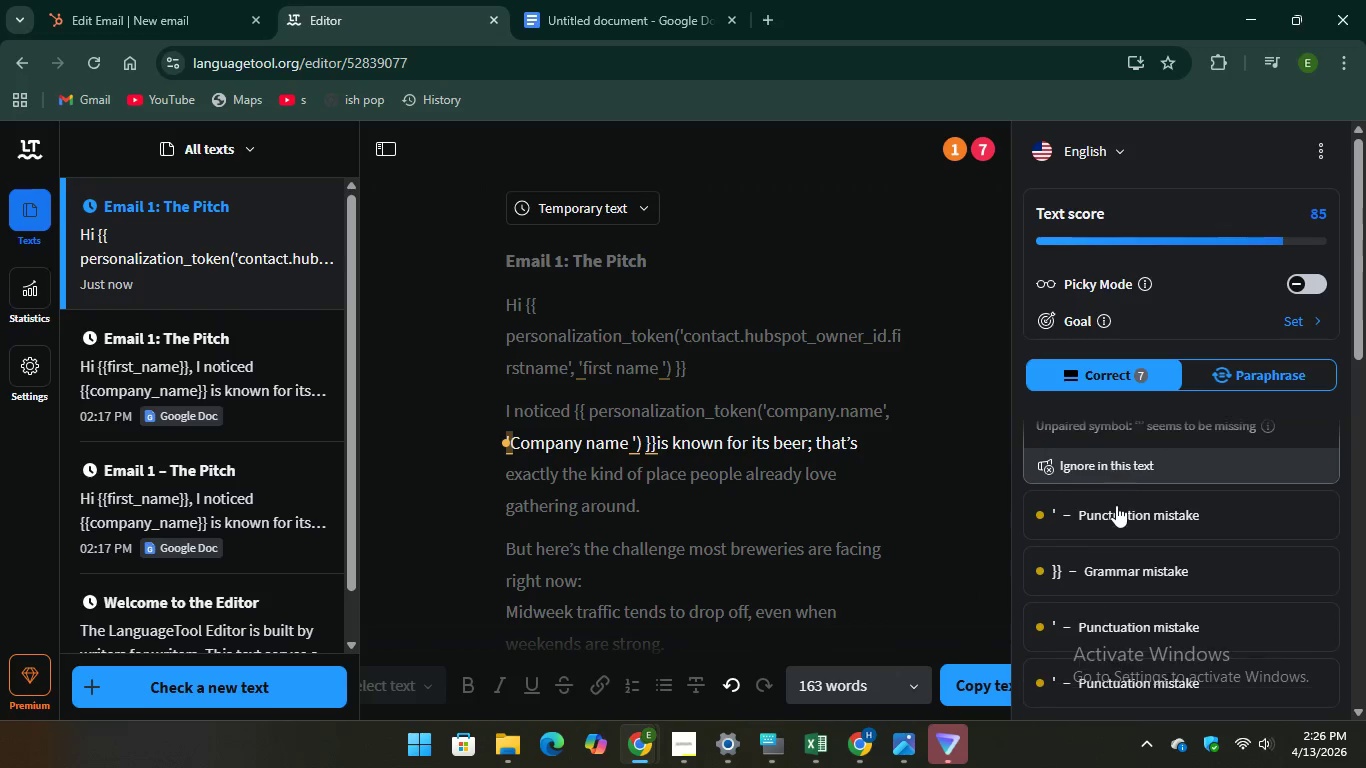 
left_click([1116, 505])
 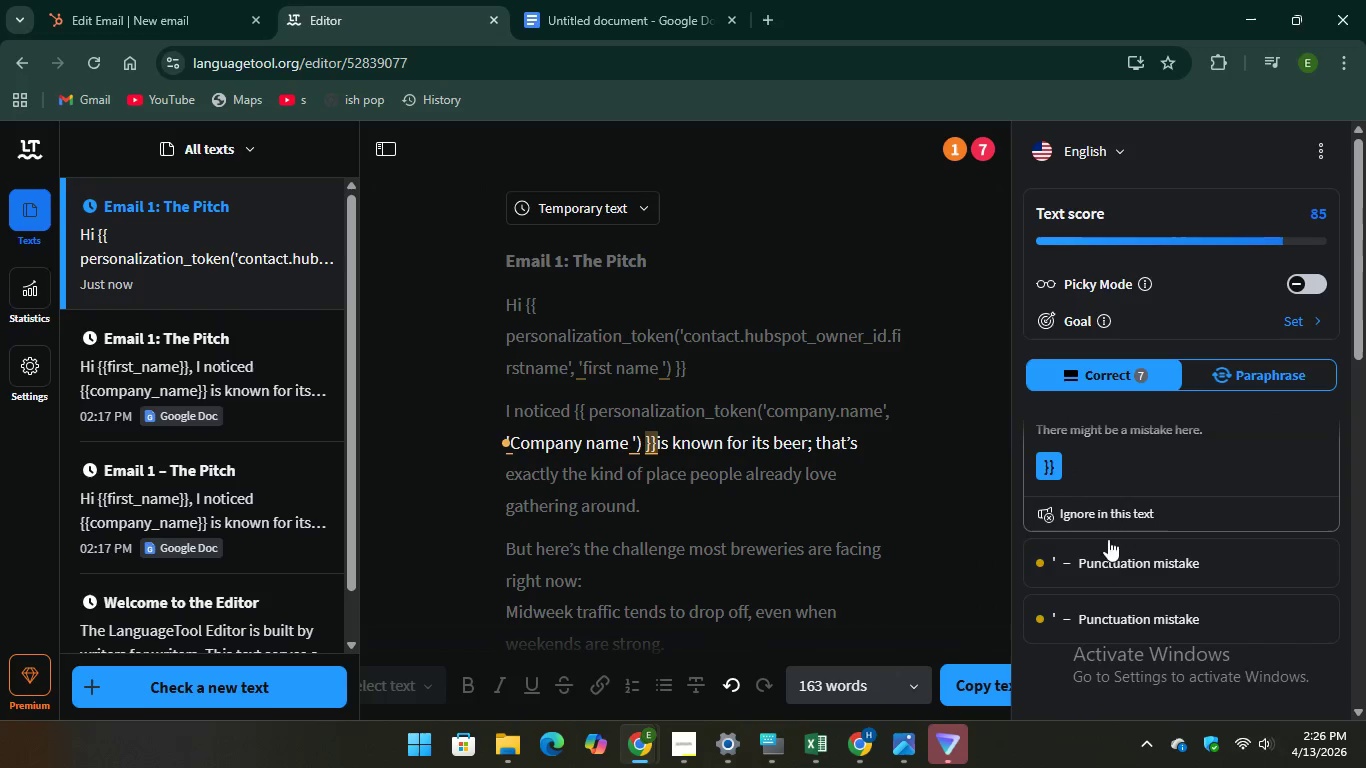 
scroll: coordinate [1116, 505], scroll_direction: down, amount: 2.0
 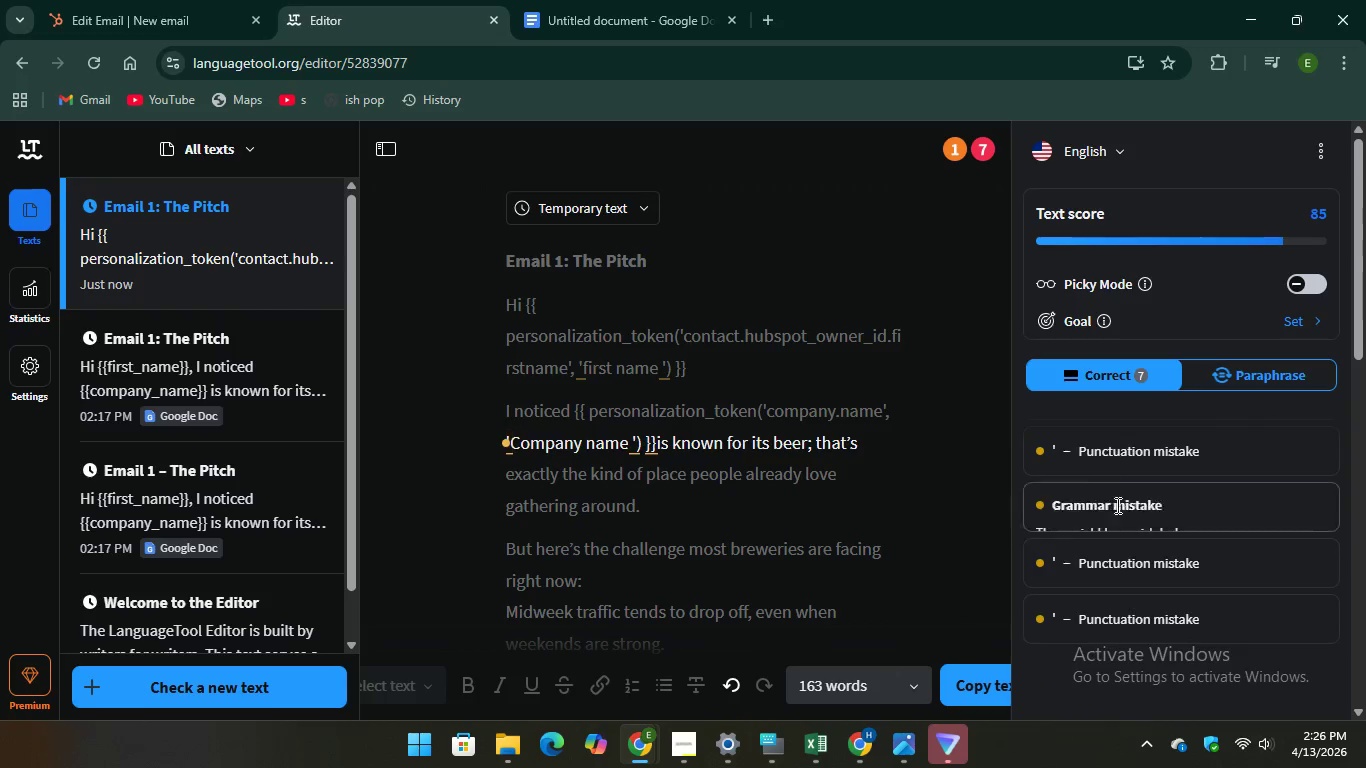 
left_click([1097, 580])
 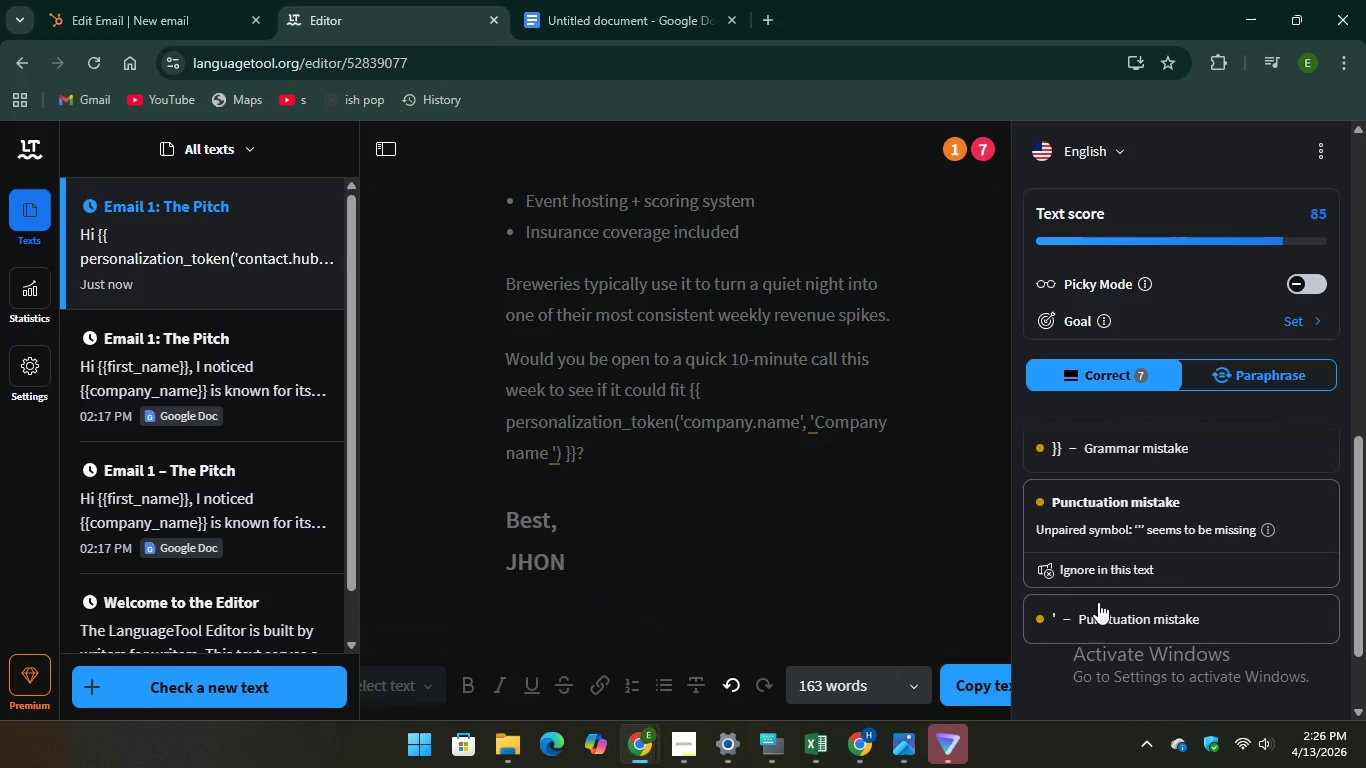 
left_click([1098, 602])
 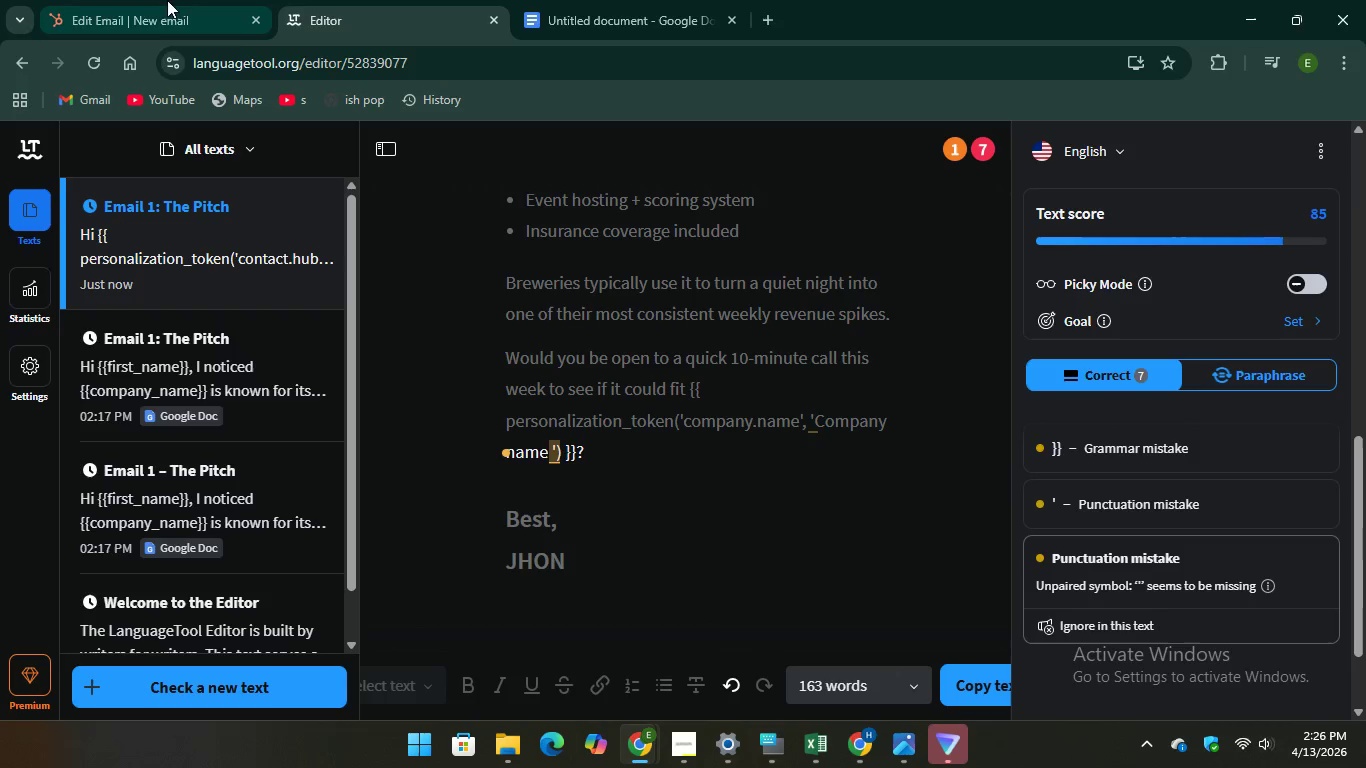 
left_click([73, 0])
 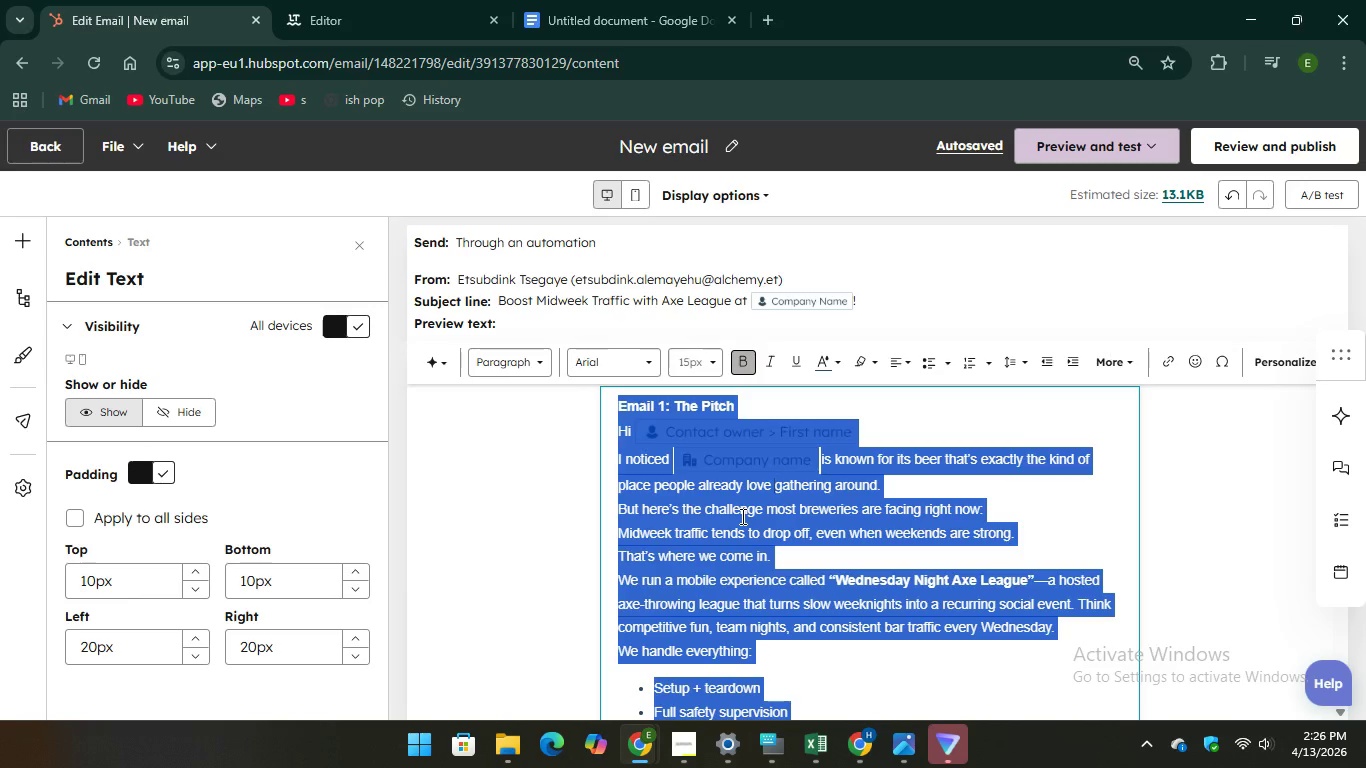 
left_click([741, 518])
 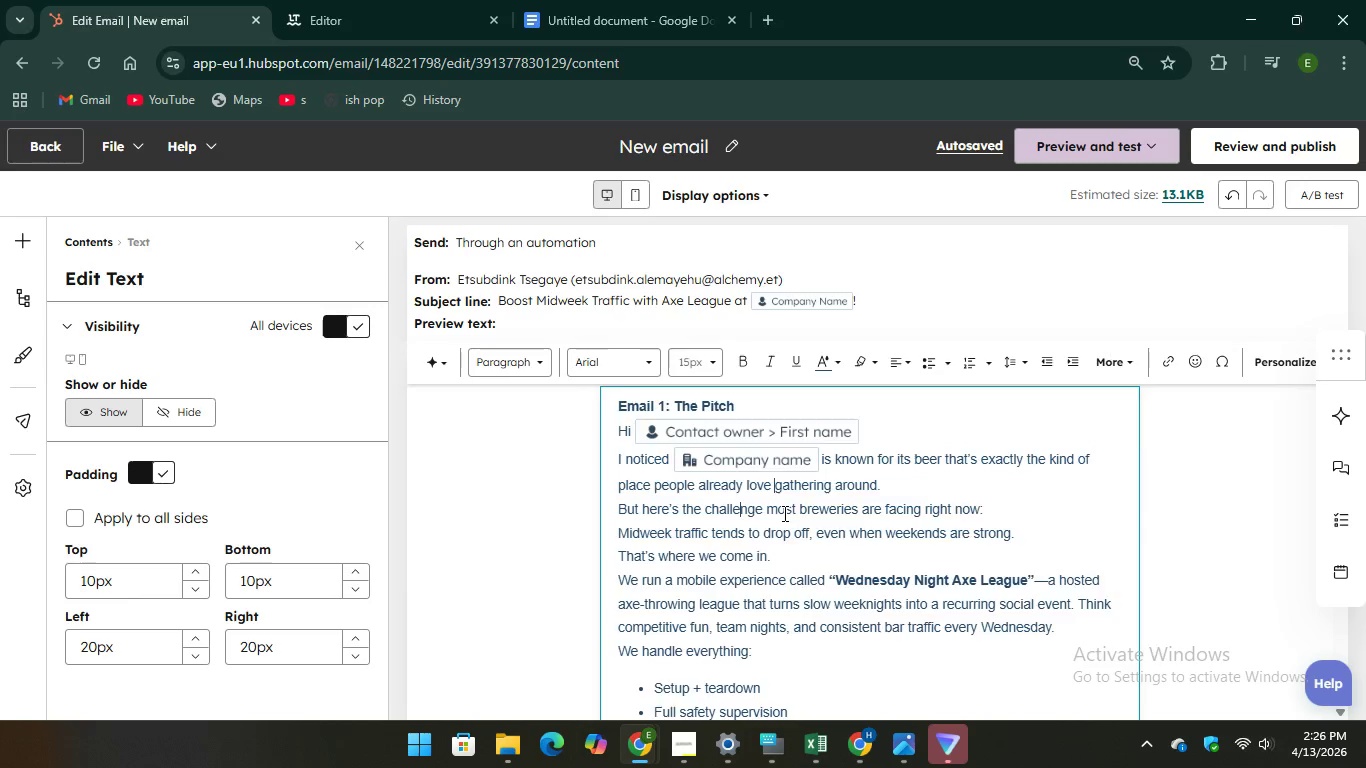 
scroll: coordinate [783, 513], scroll_direction: down, amount: 2.0
 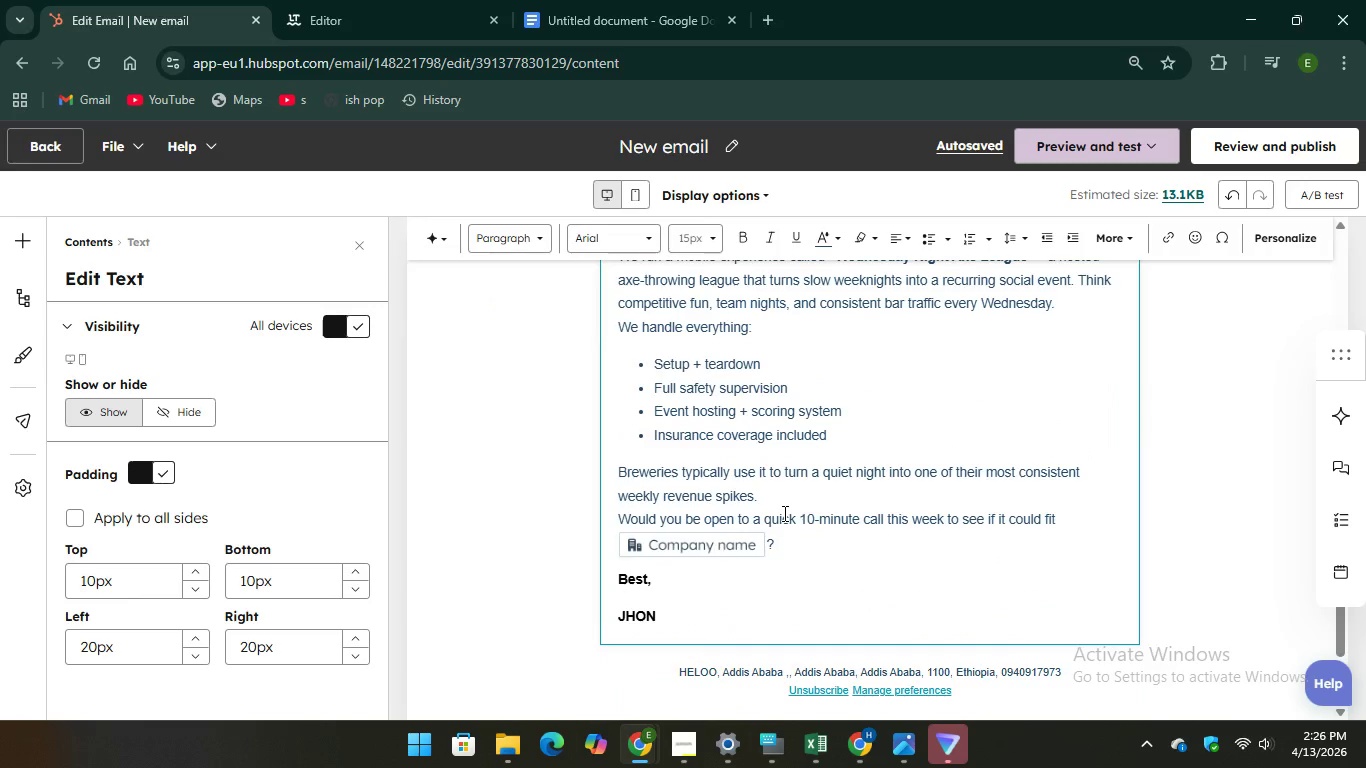 
scroll: coordinate [783, 513], scroll_direction: up, amount: 2.0
 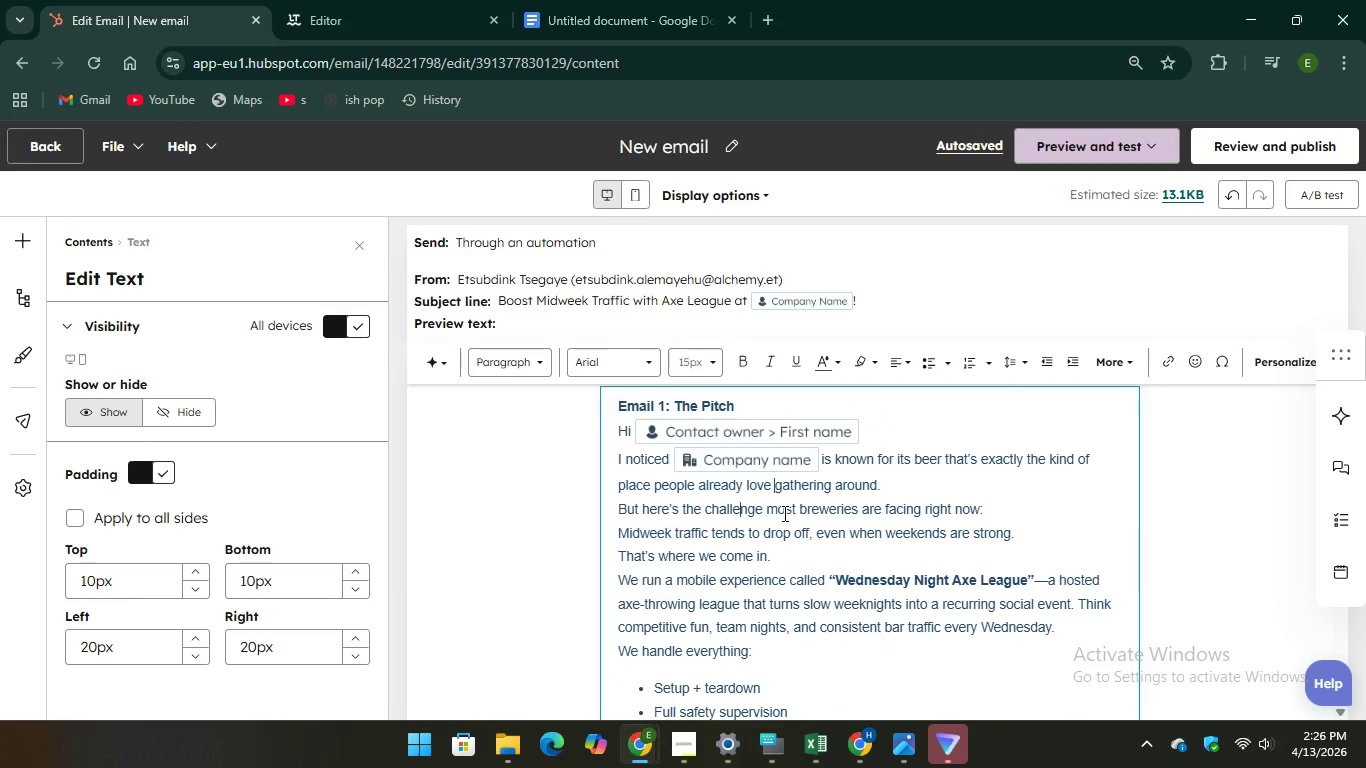 
scroll: coordinate [783, 513], scroll_direction: down, amount: 1.0
 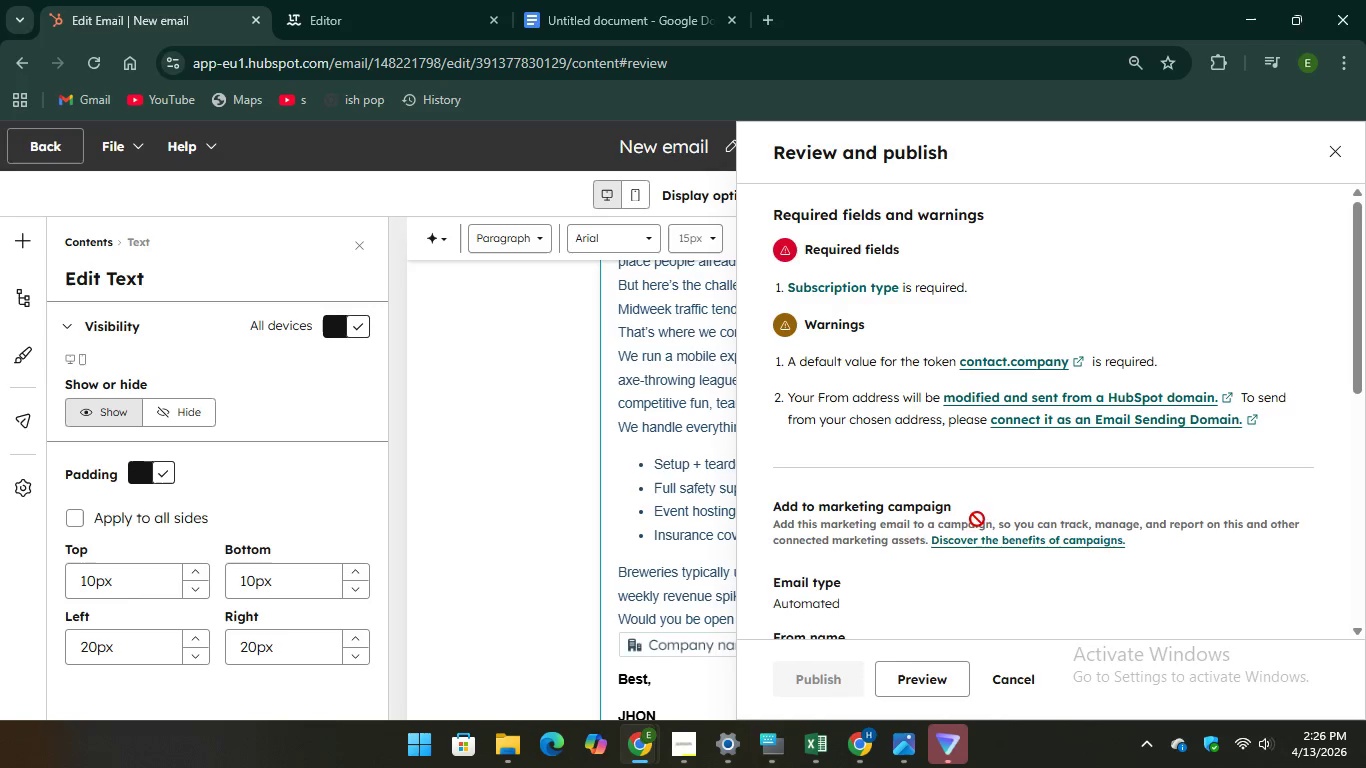 
wait(6.17)
 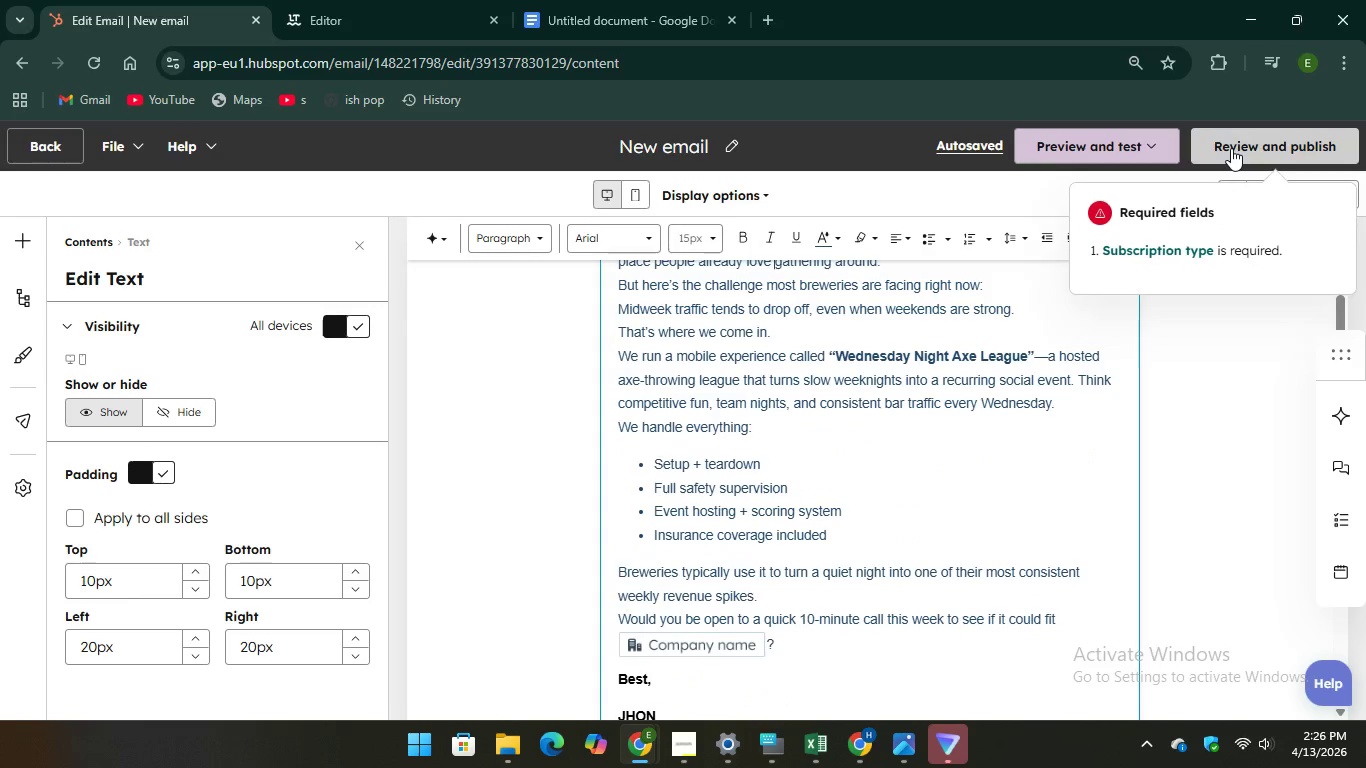 
left_click([956, 553])
 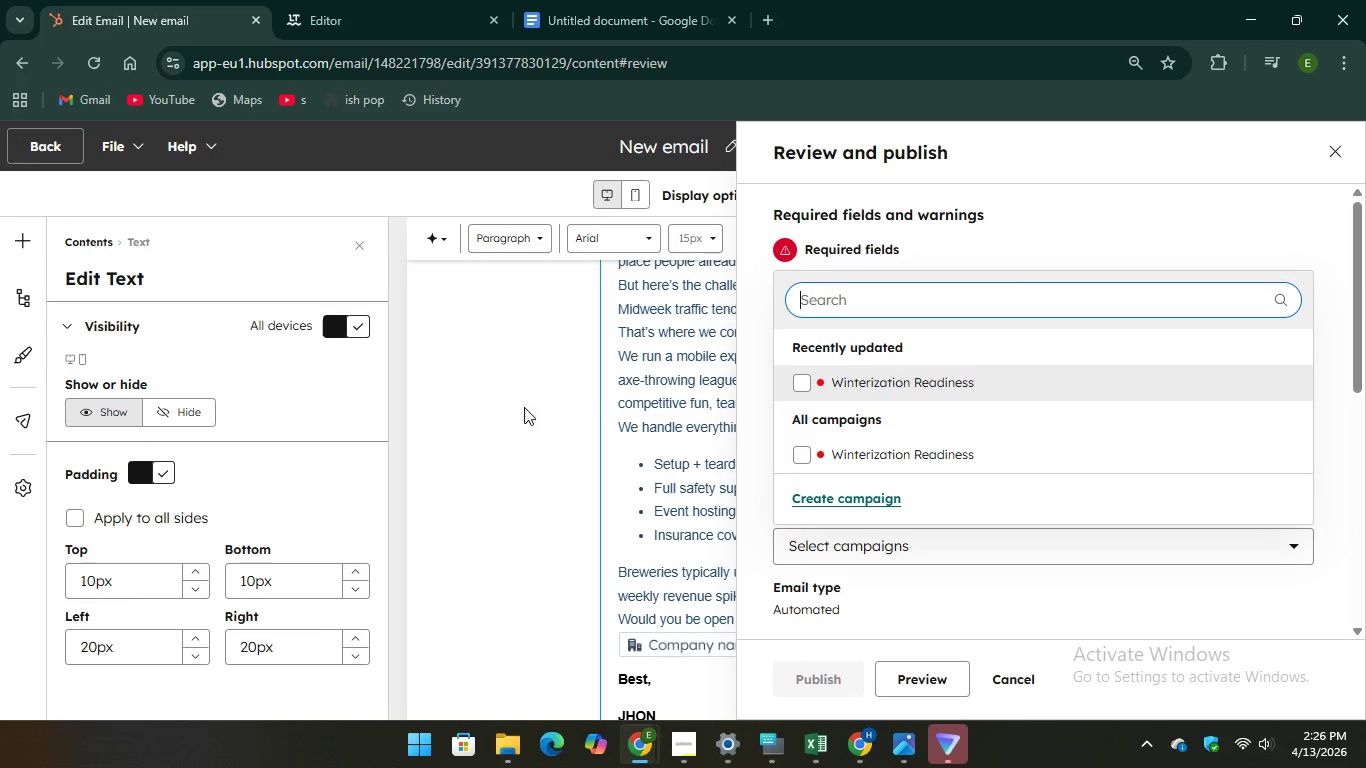 
left_click([499, 397])
 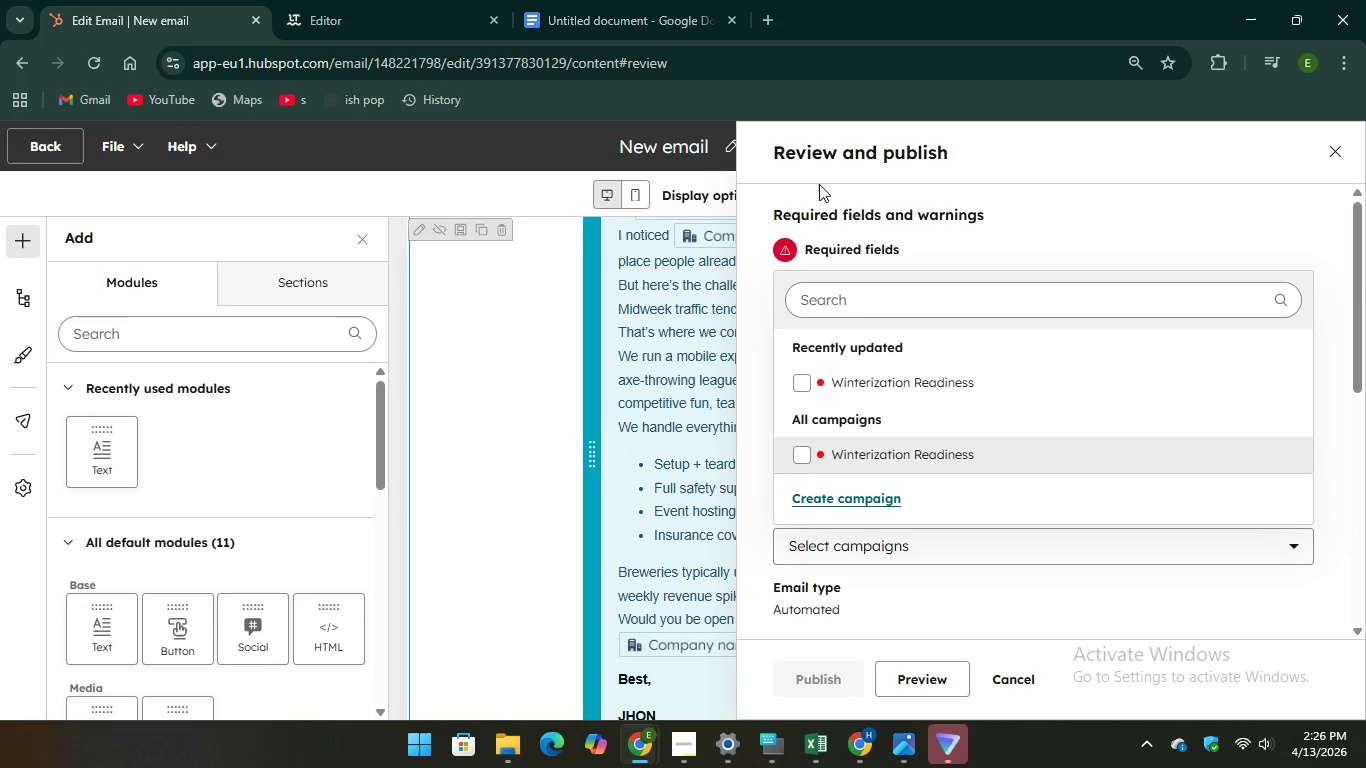 
scroll: coordinate [999, 425], scroll_direction: down, amount: 1.0
 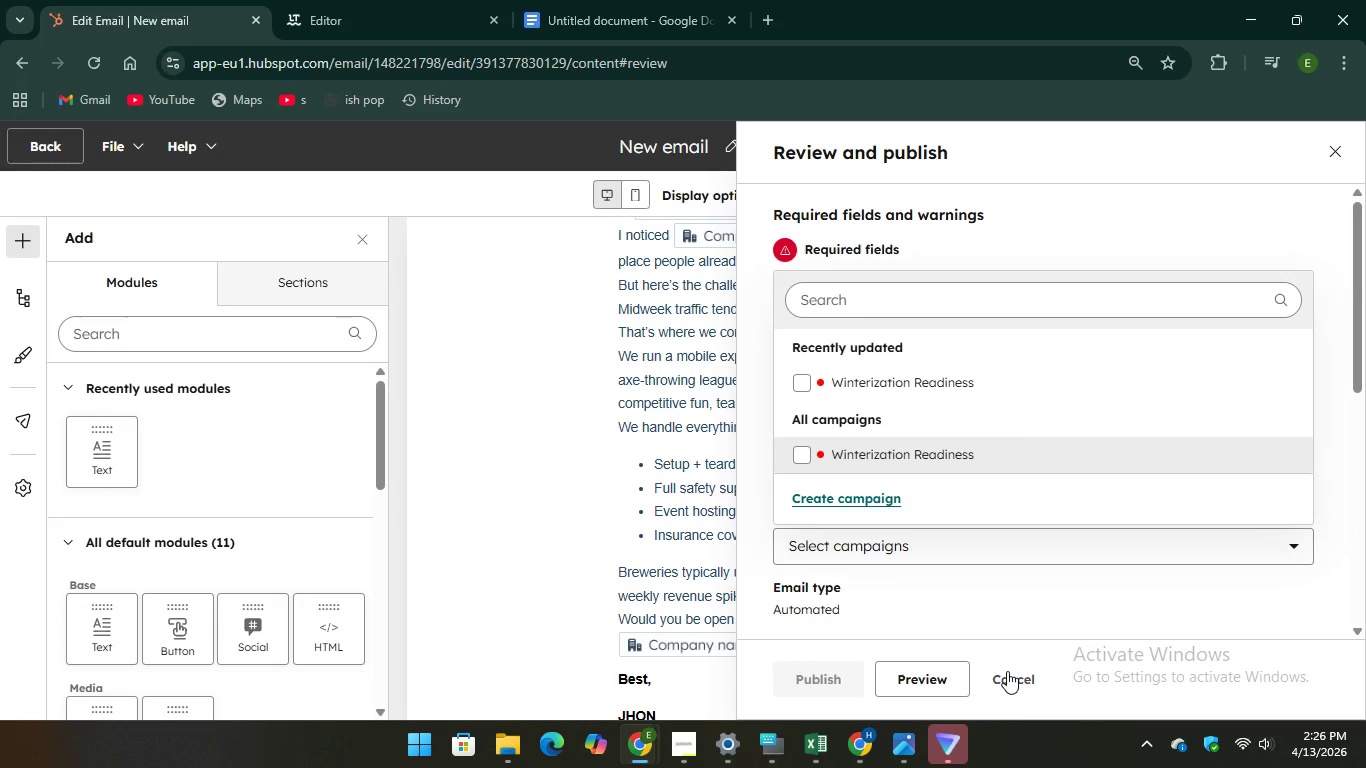 
left_click([1007, 671])
 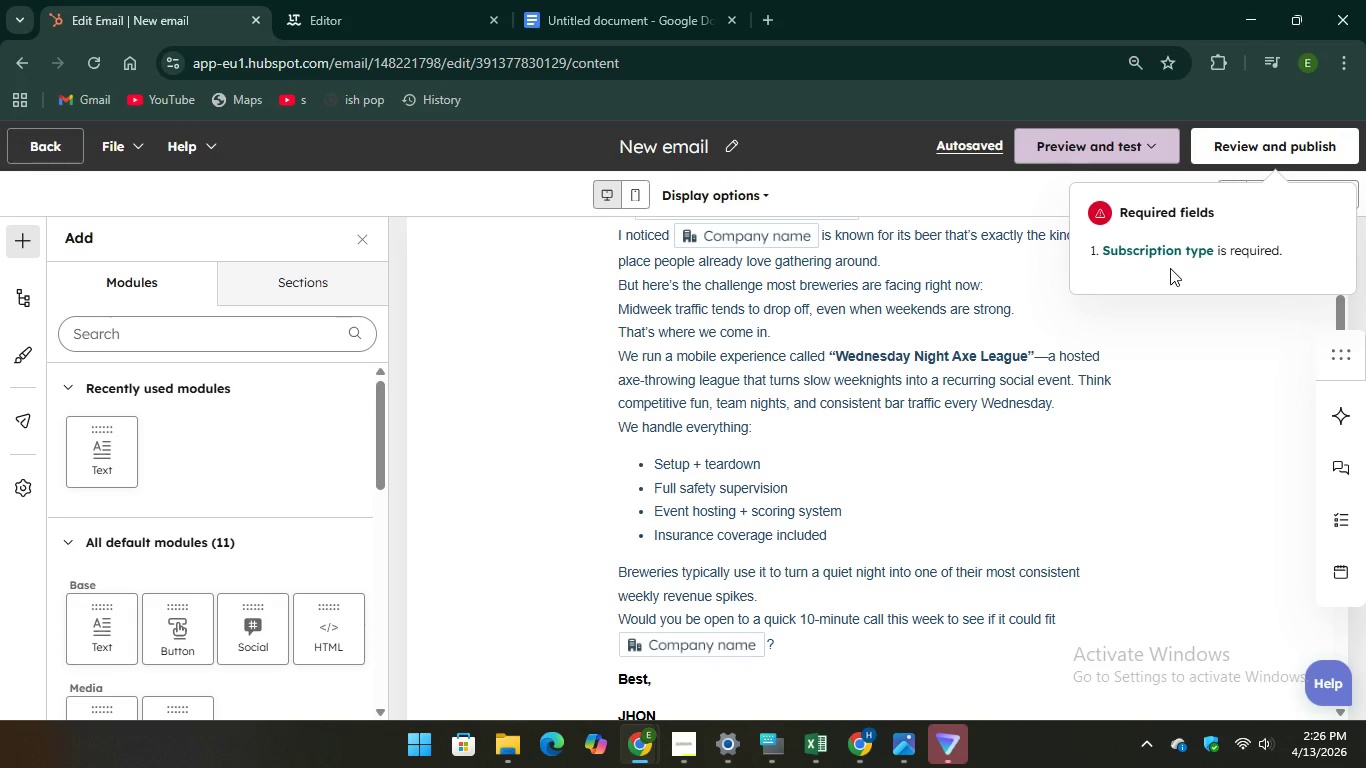 
left_click([1156, 251])
 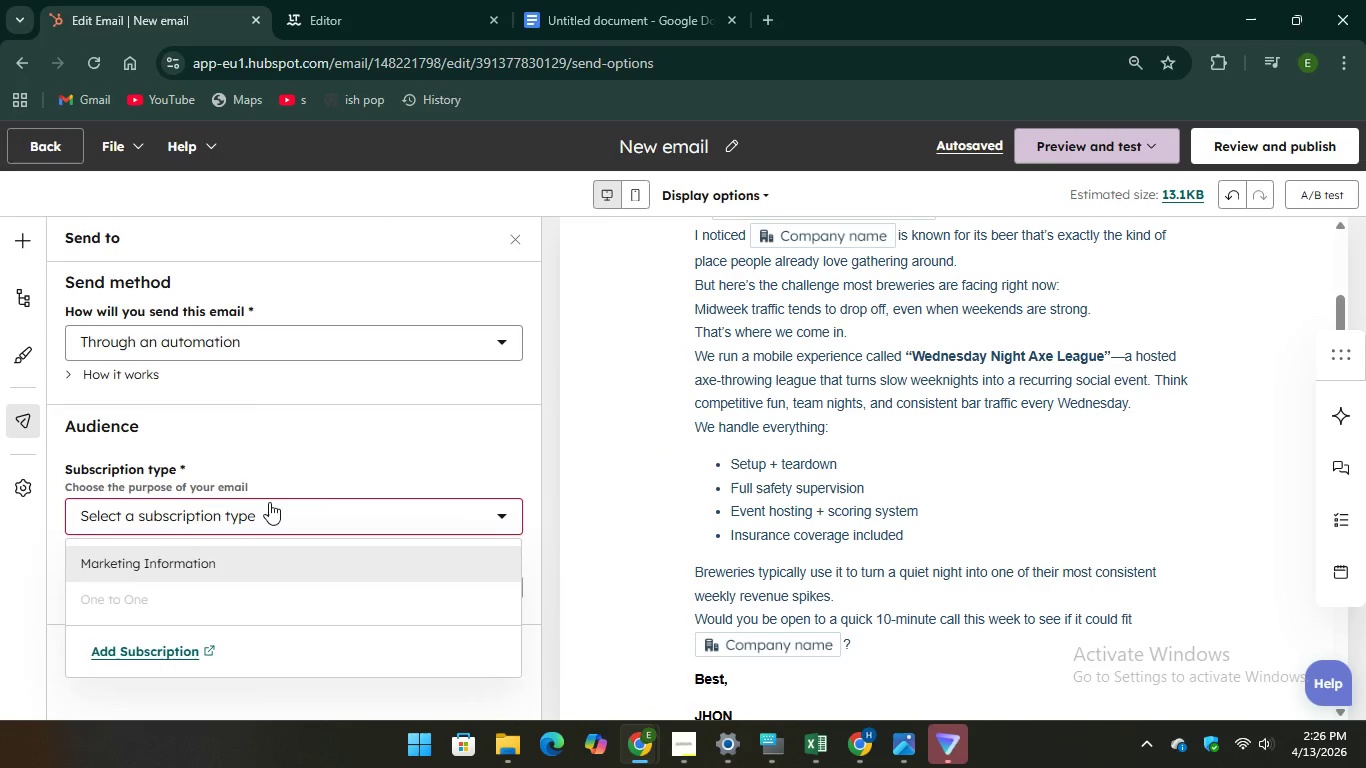 
left_click([267, 503])
 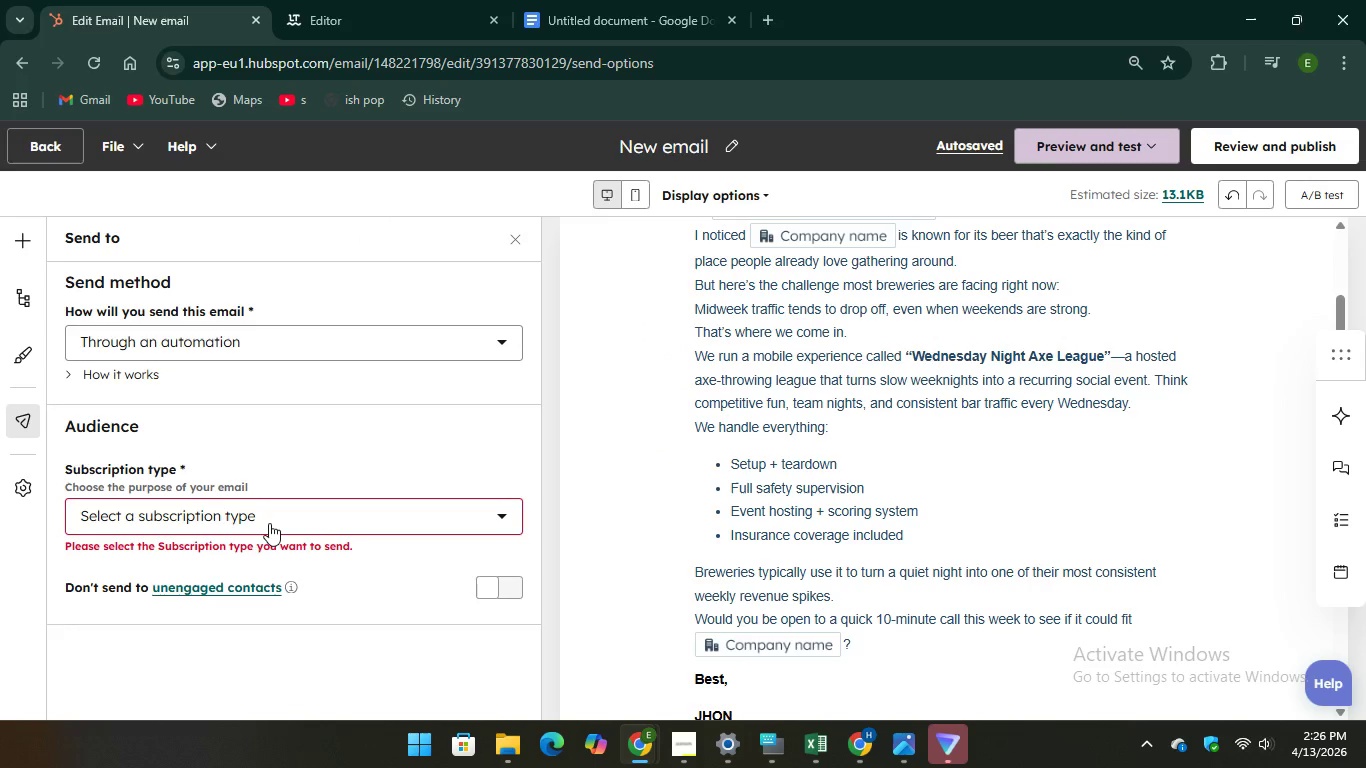 
left_click([267, 519])
 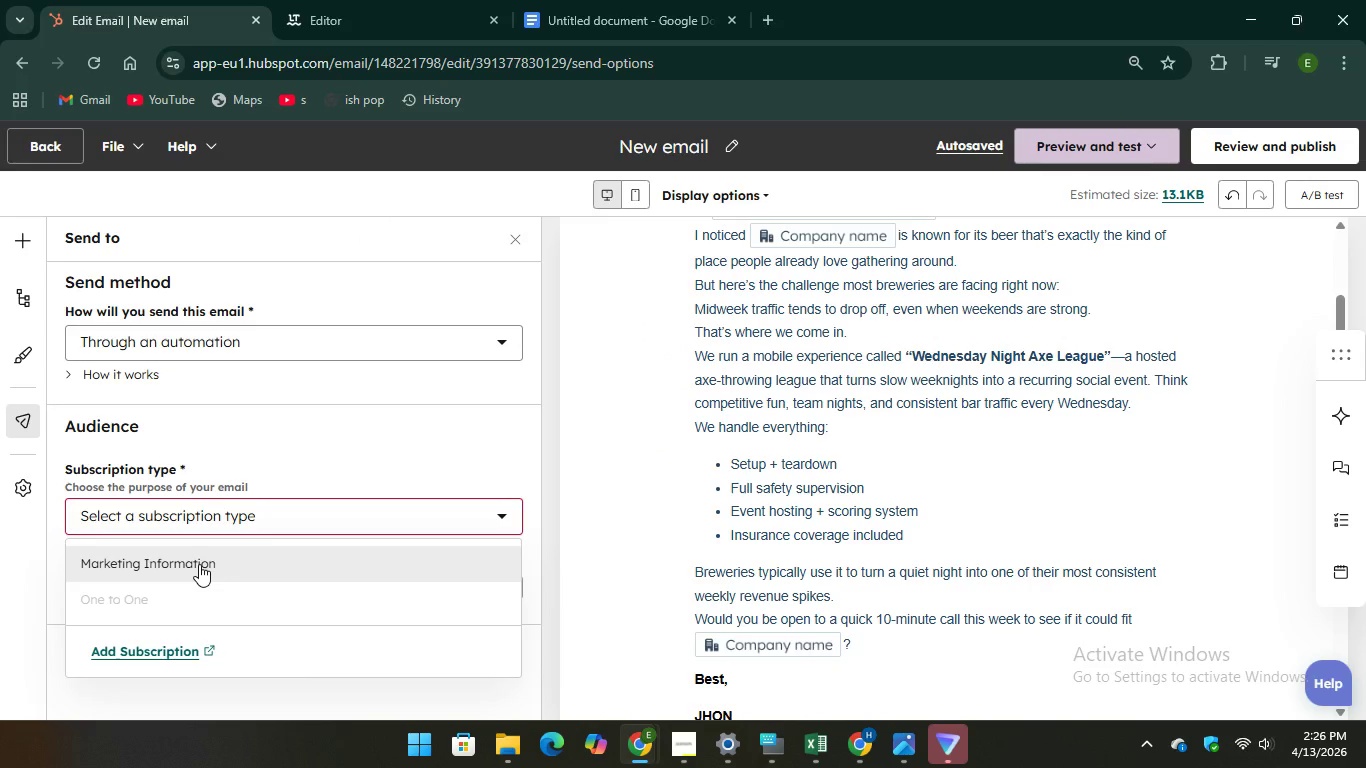 
left_click([199, 564])
 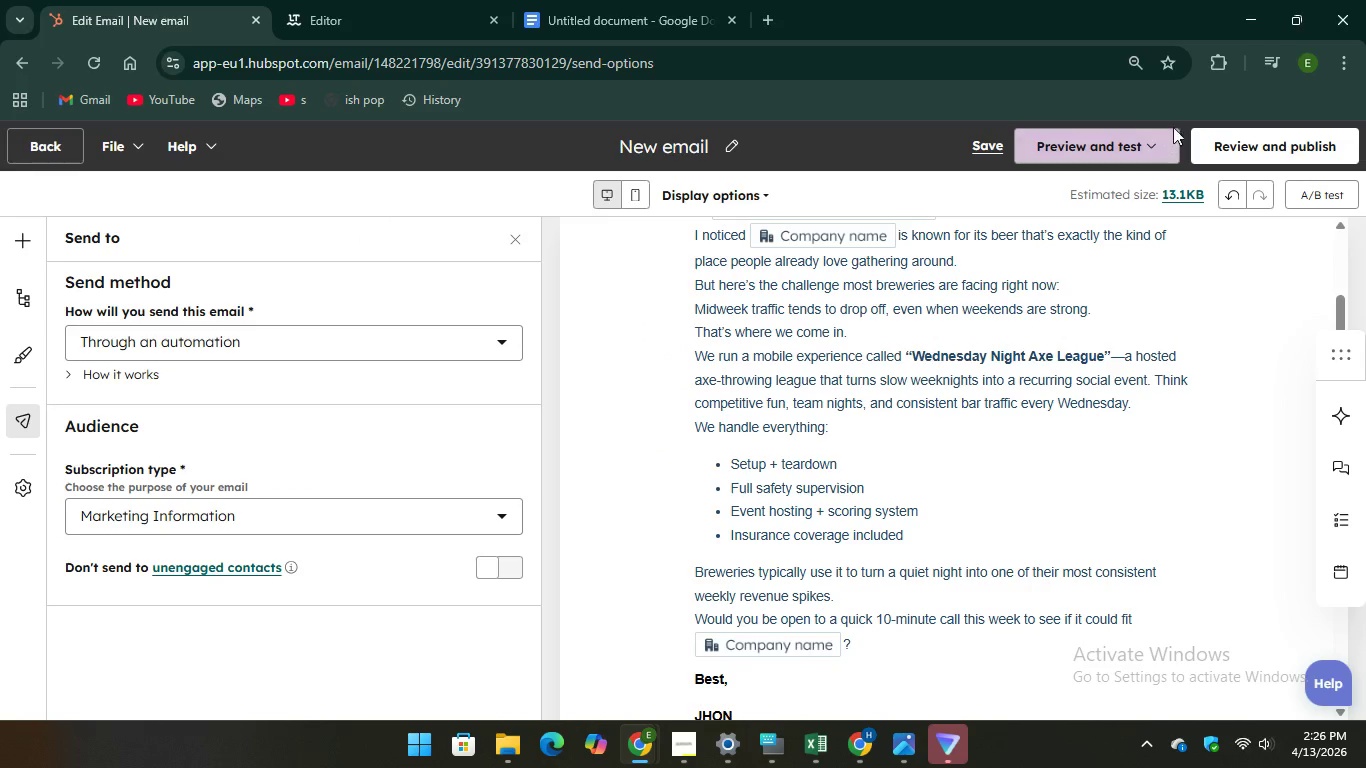 
mouse_move([1207, 168])
 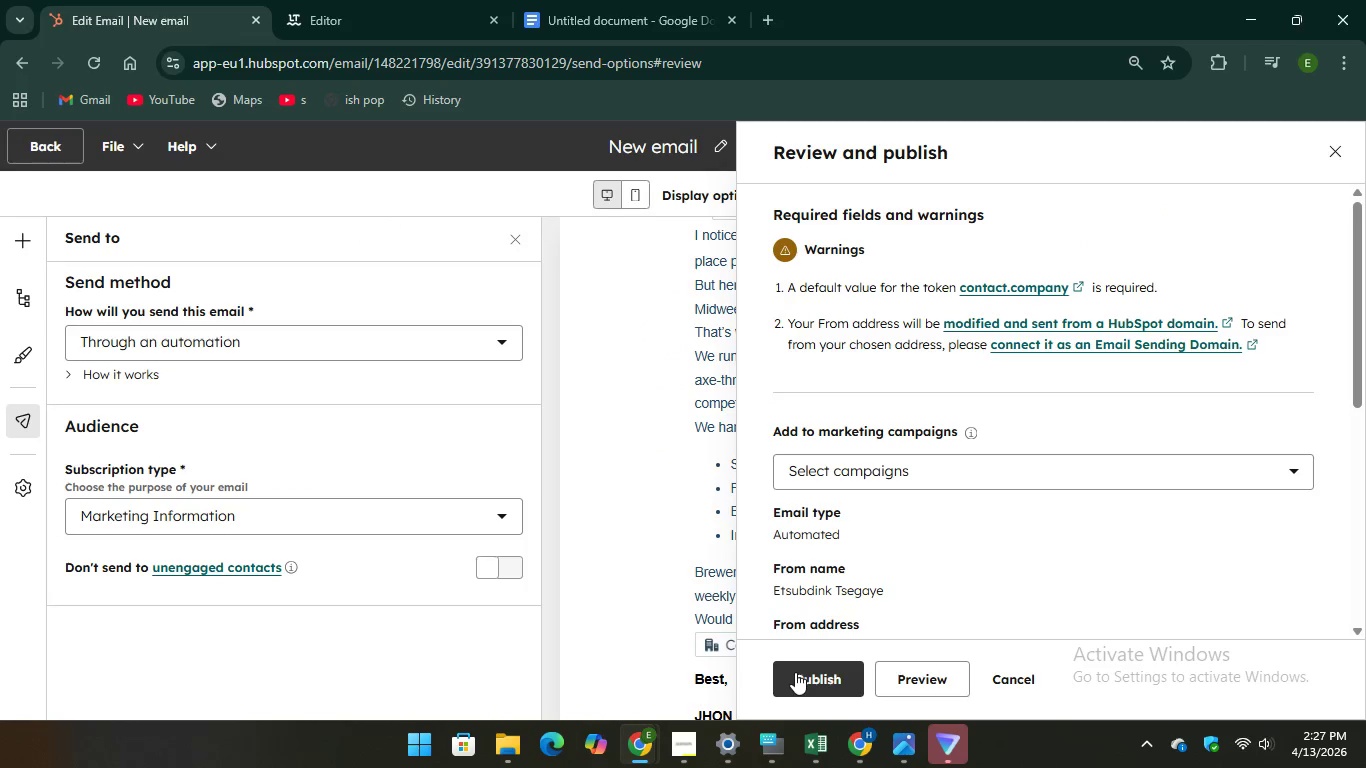 
left_click([795, 672])
 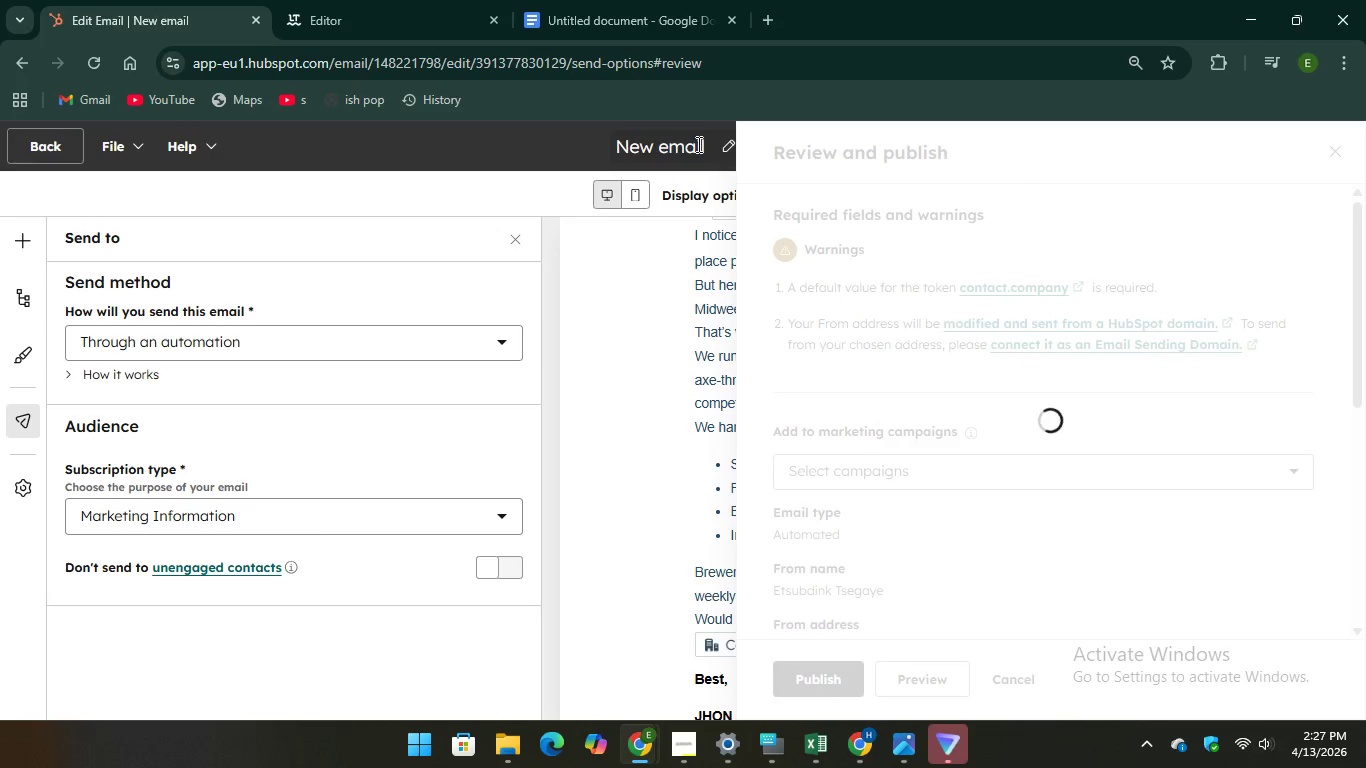 
left_click([697, 144])
 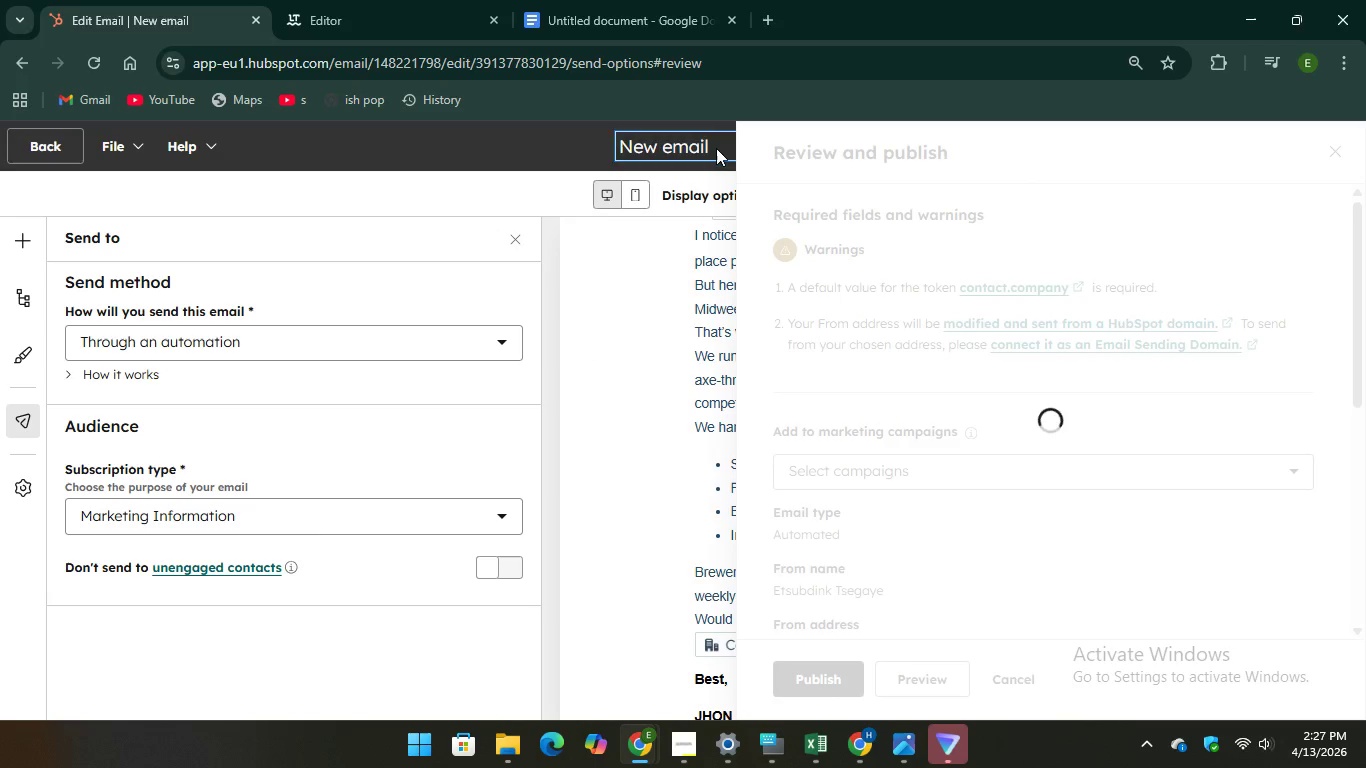 
left_click_drag(start_coordinate=[716, 148], to_coordinate=[687, 141])
 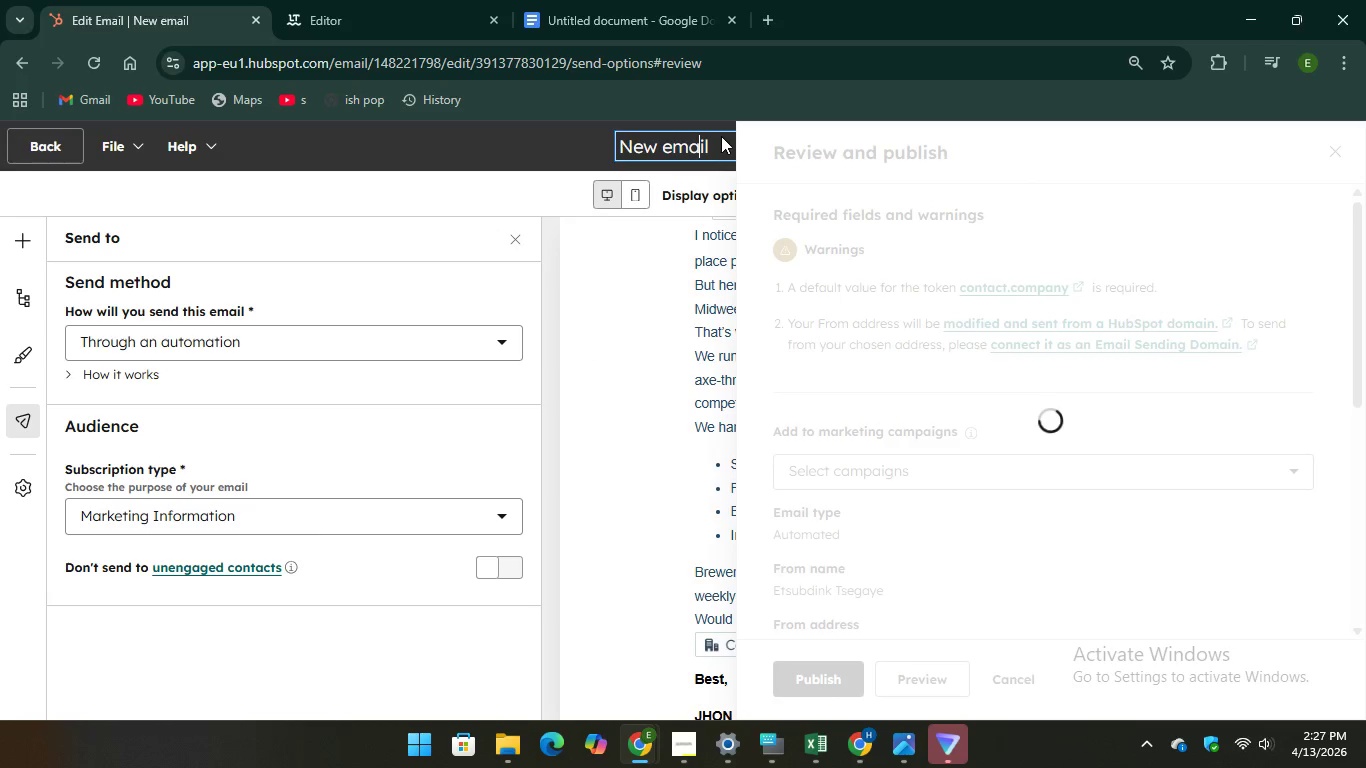 
mouse_move([722, 161])
 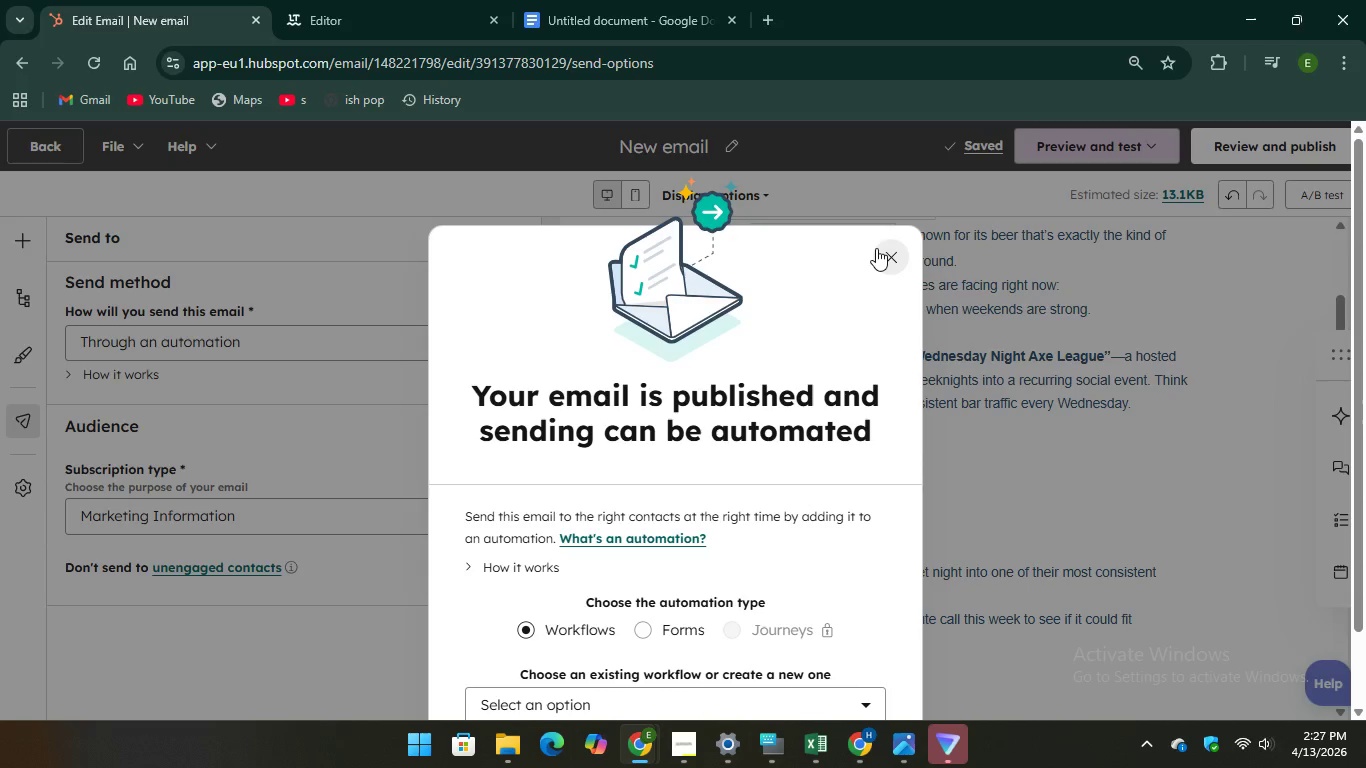 
left_click([876, 248])
 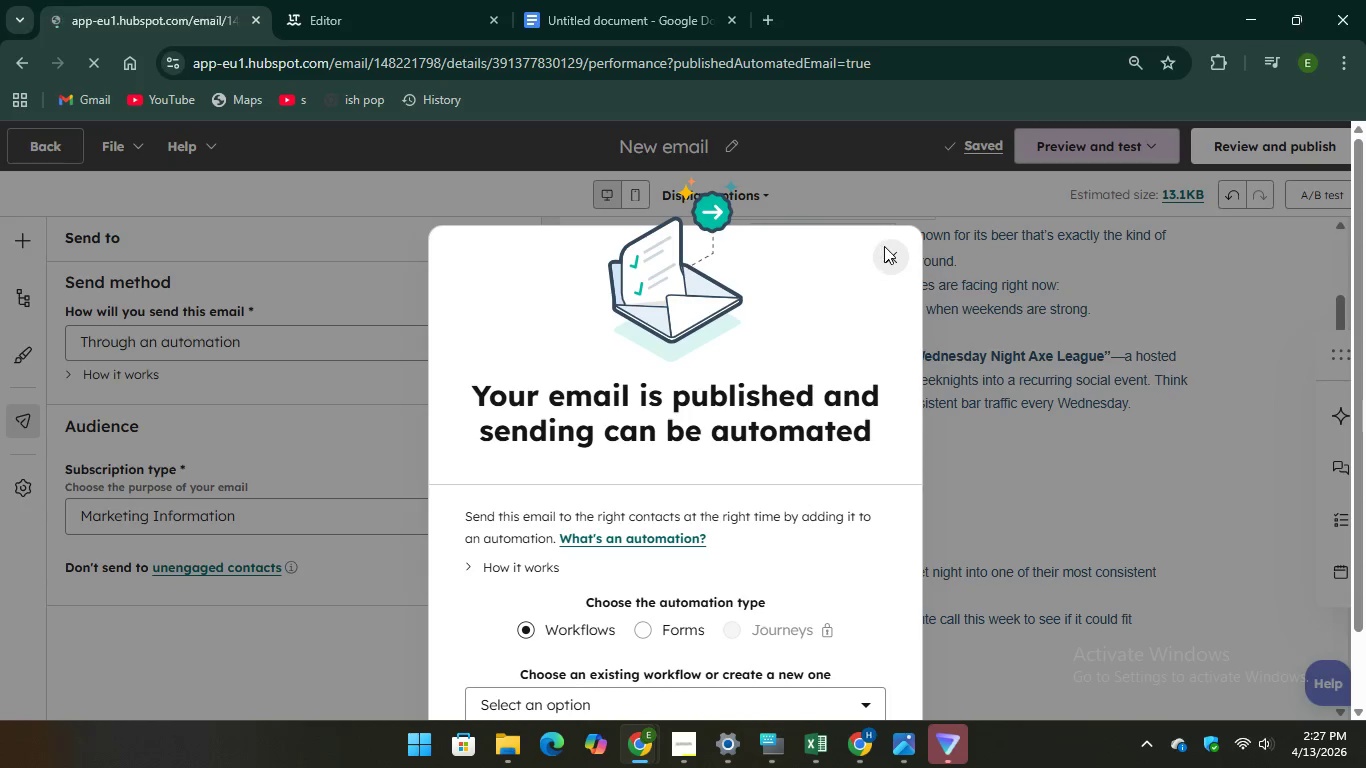 
left_click([884, 246])
 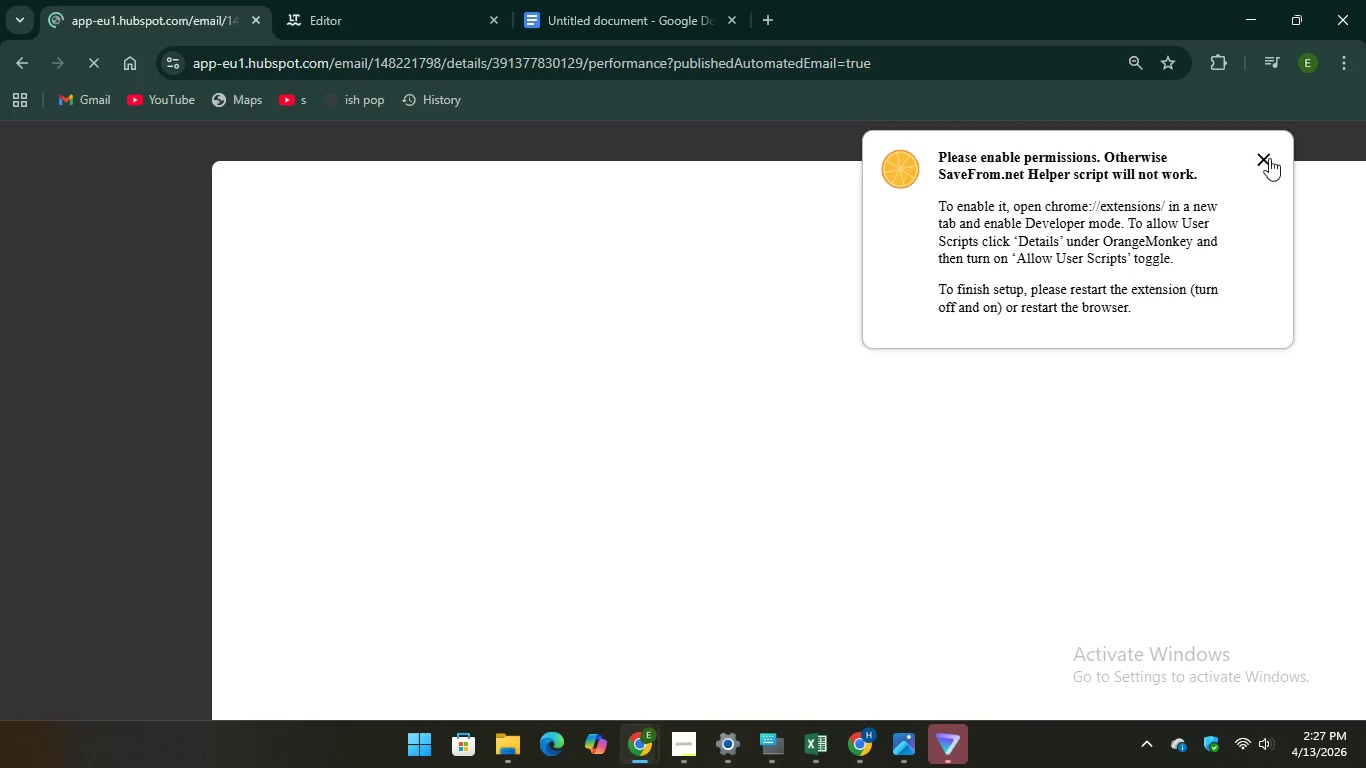 
left_click([1269, 158])
 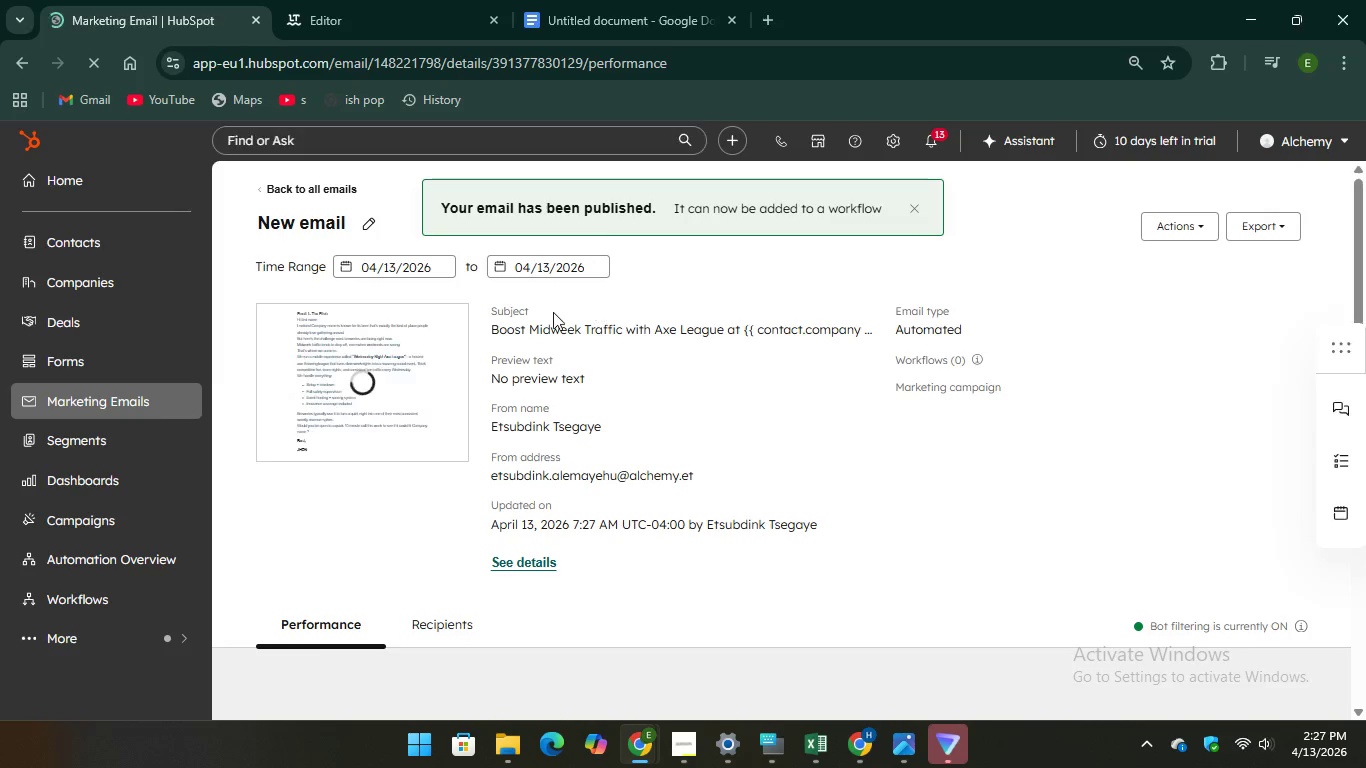 
wait(6.42)
 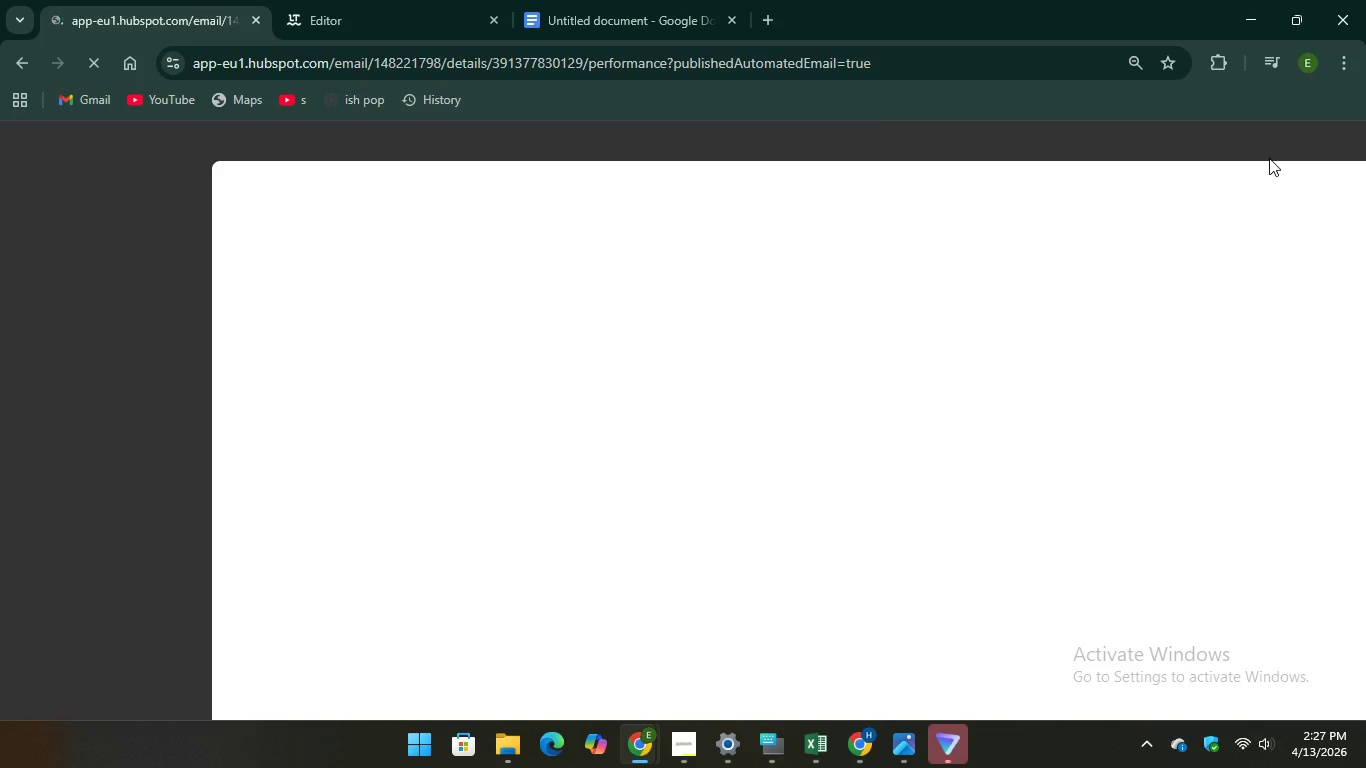 
left_click([368, 224])
 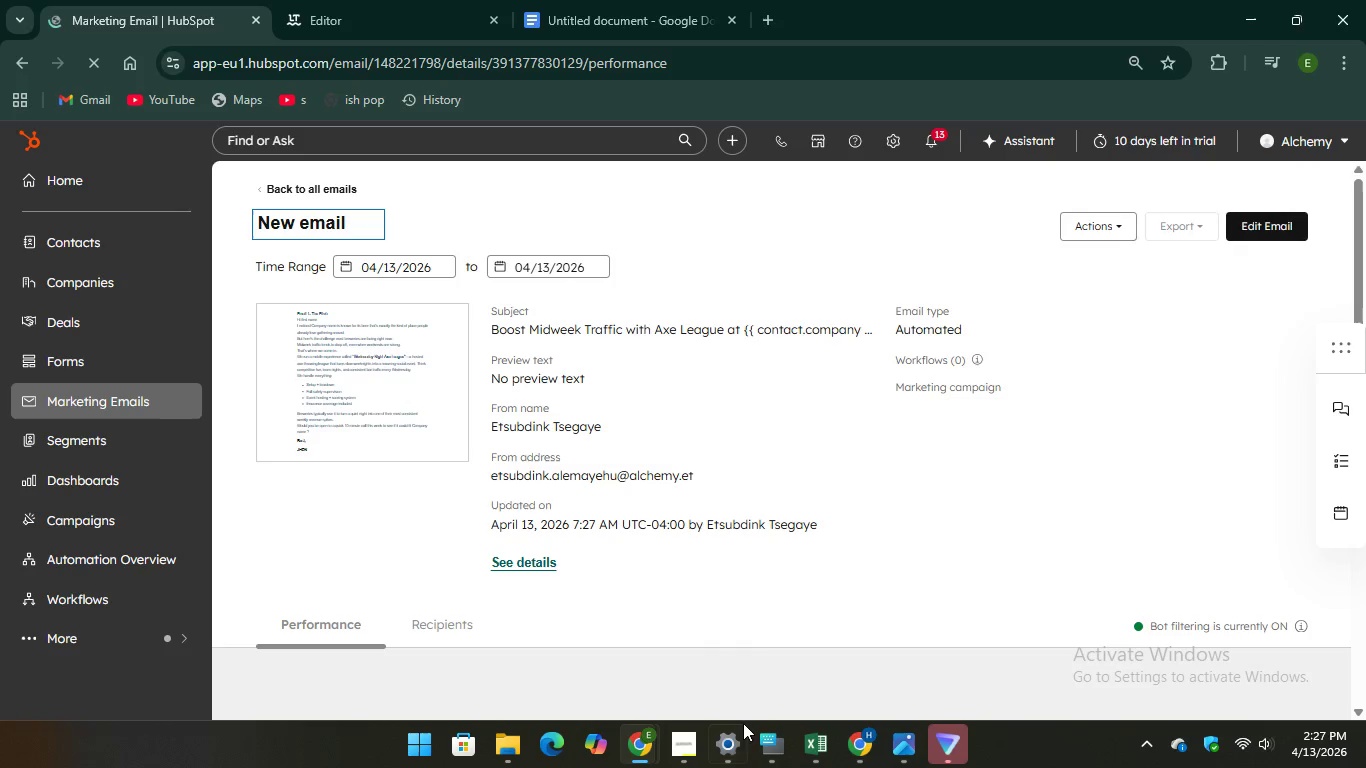 
left_click([784, 748])
 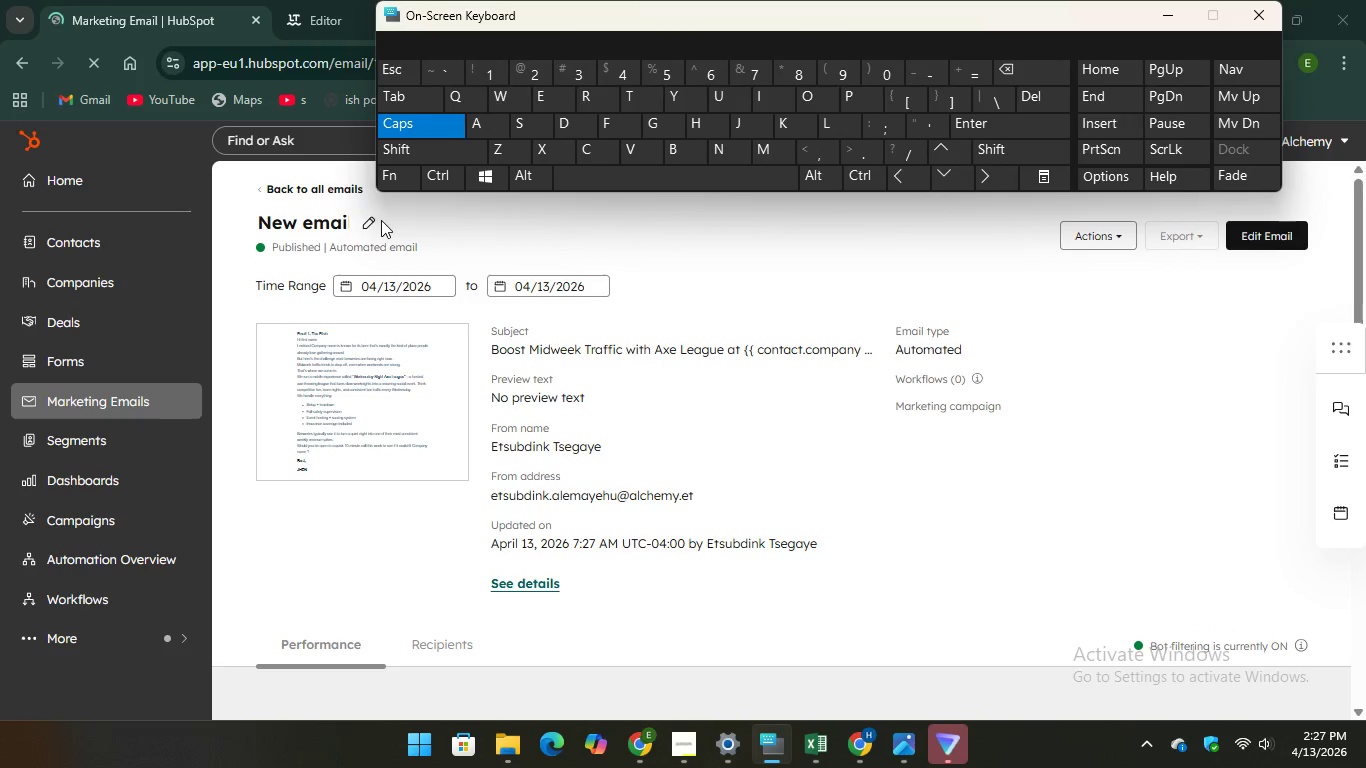 
left_click([375, 219])
 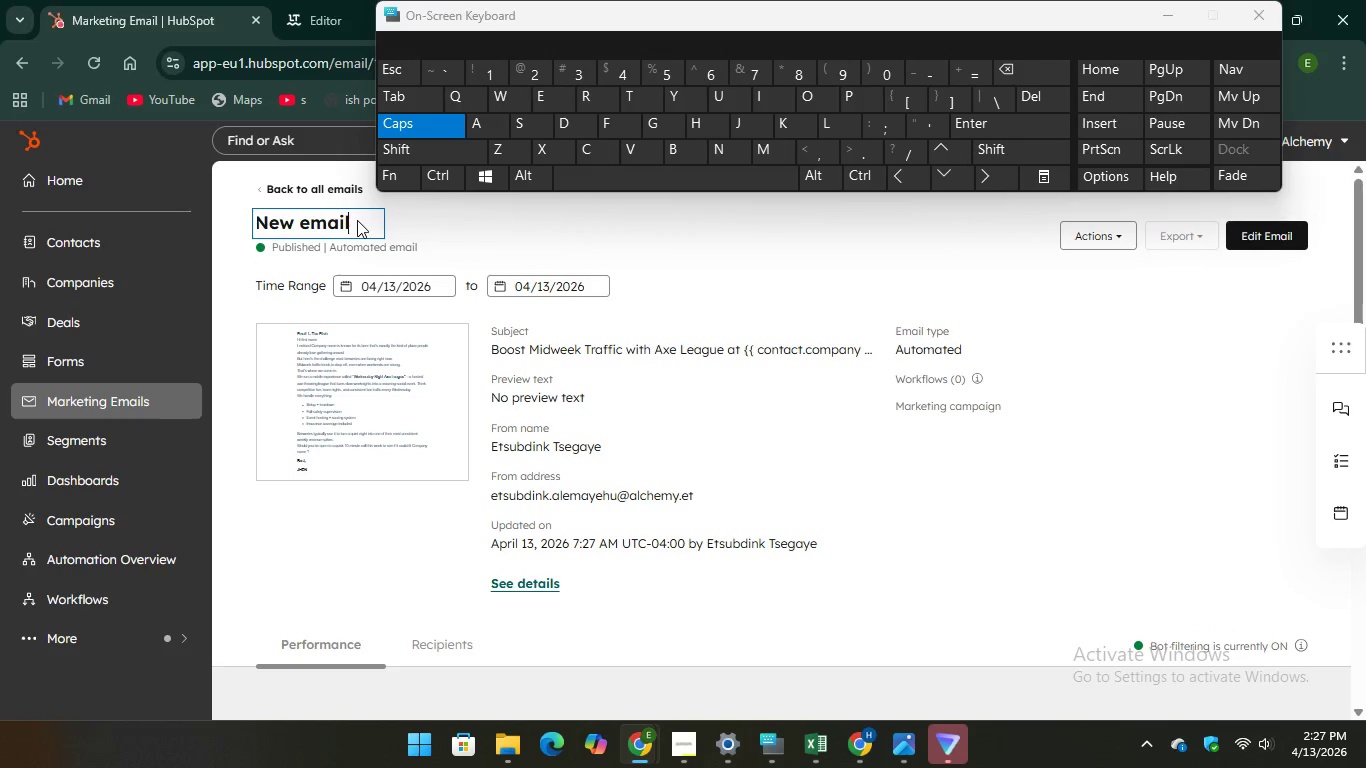 
left_click([357, 220])
 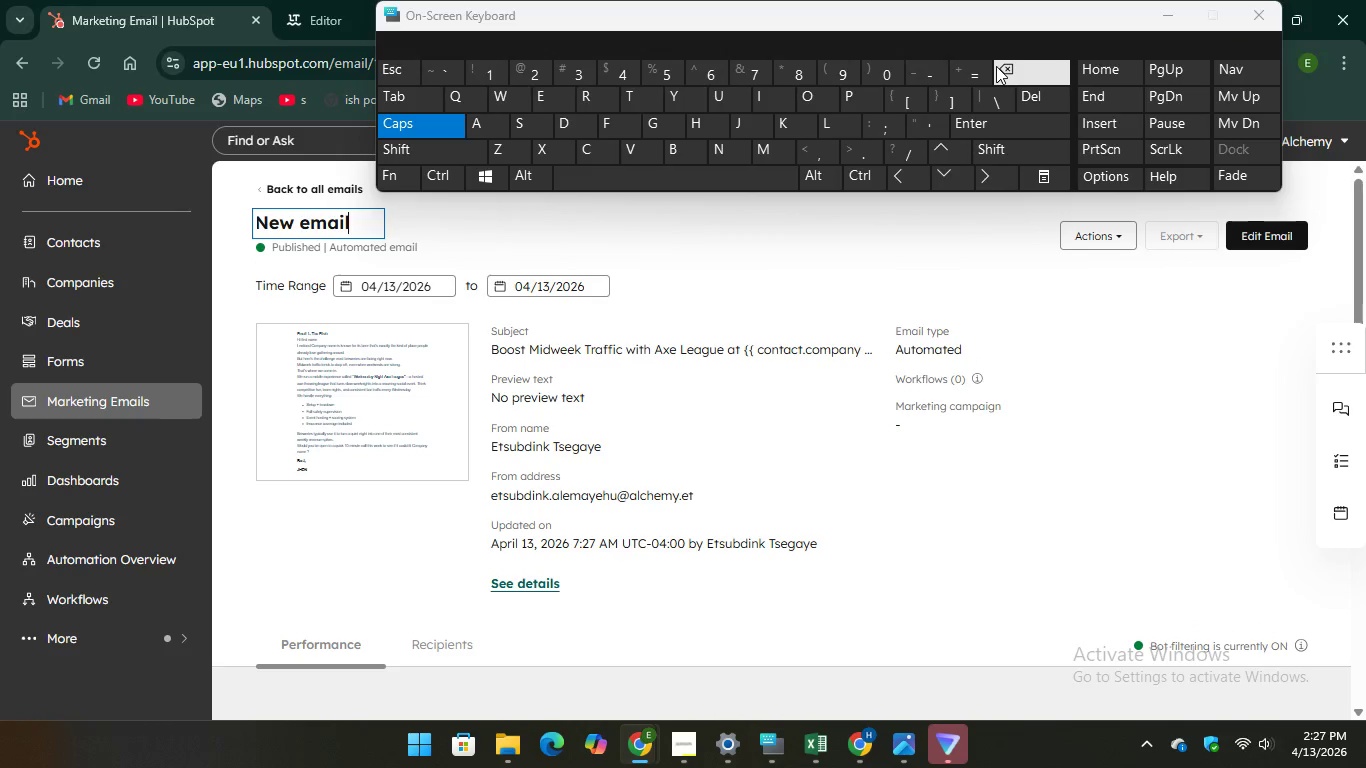 
hold_key(key=Backspace, duration=1.06)
 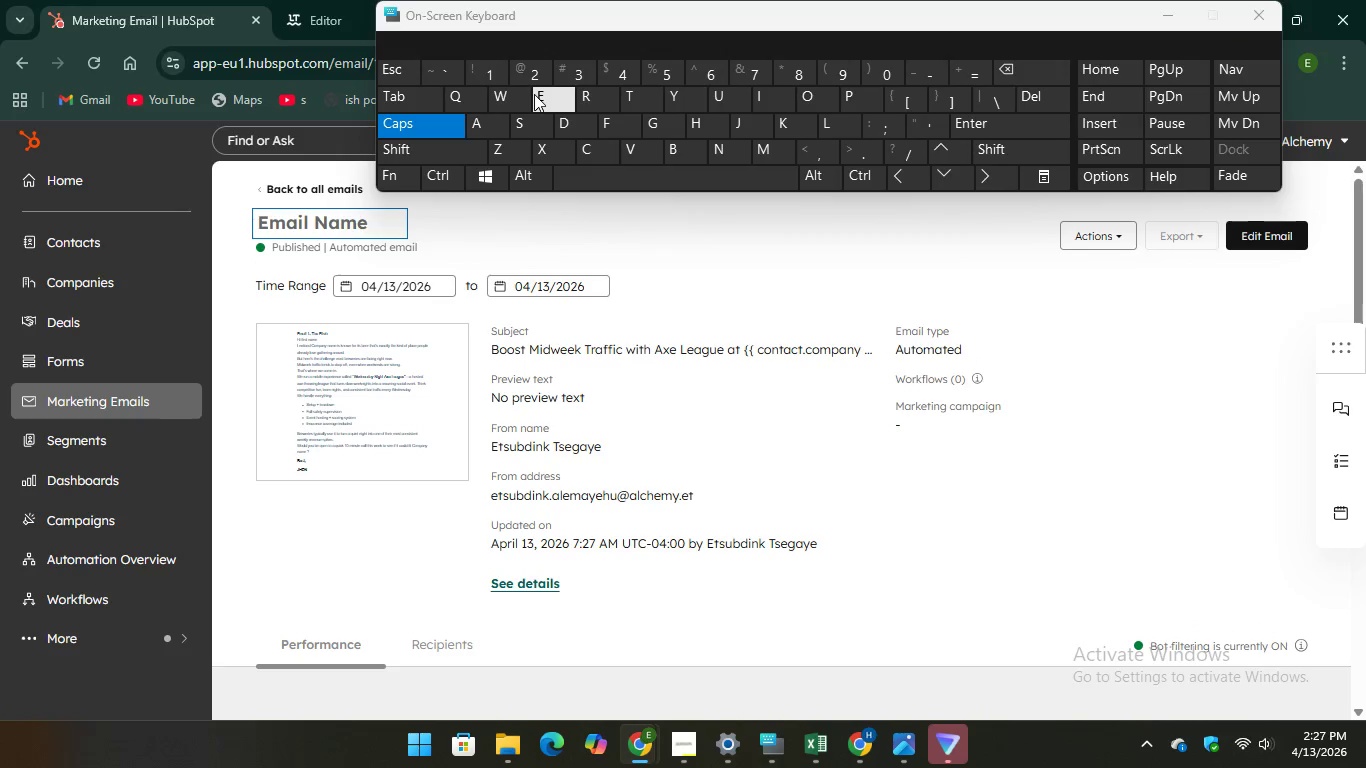 
key(E)
 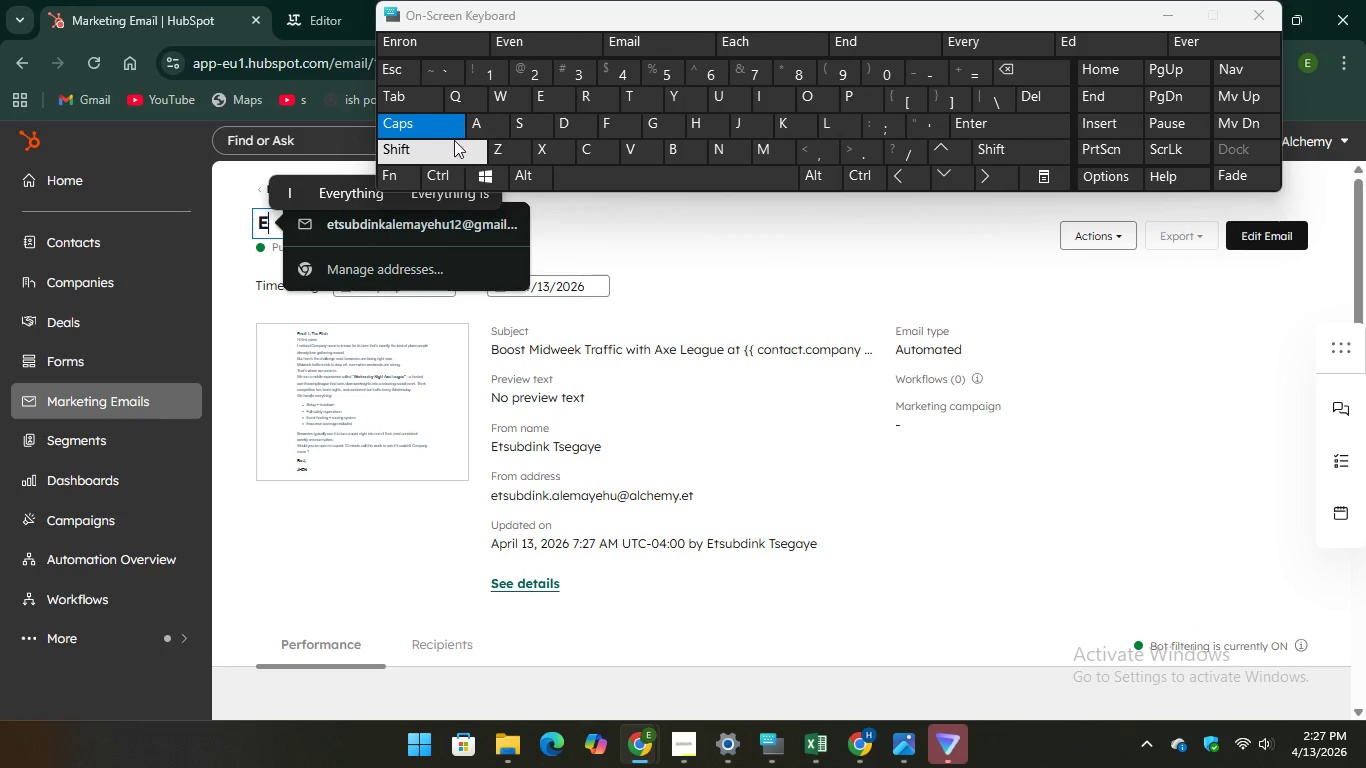 
type(ma)
 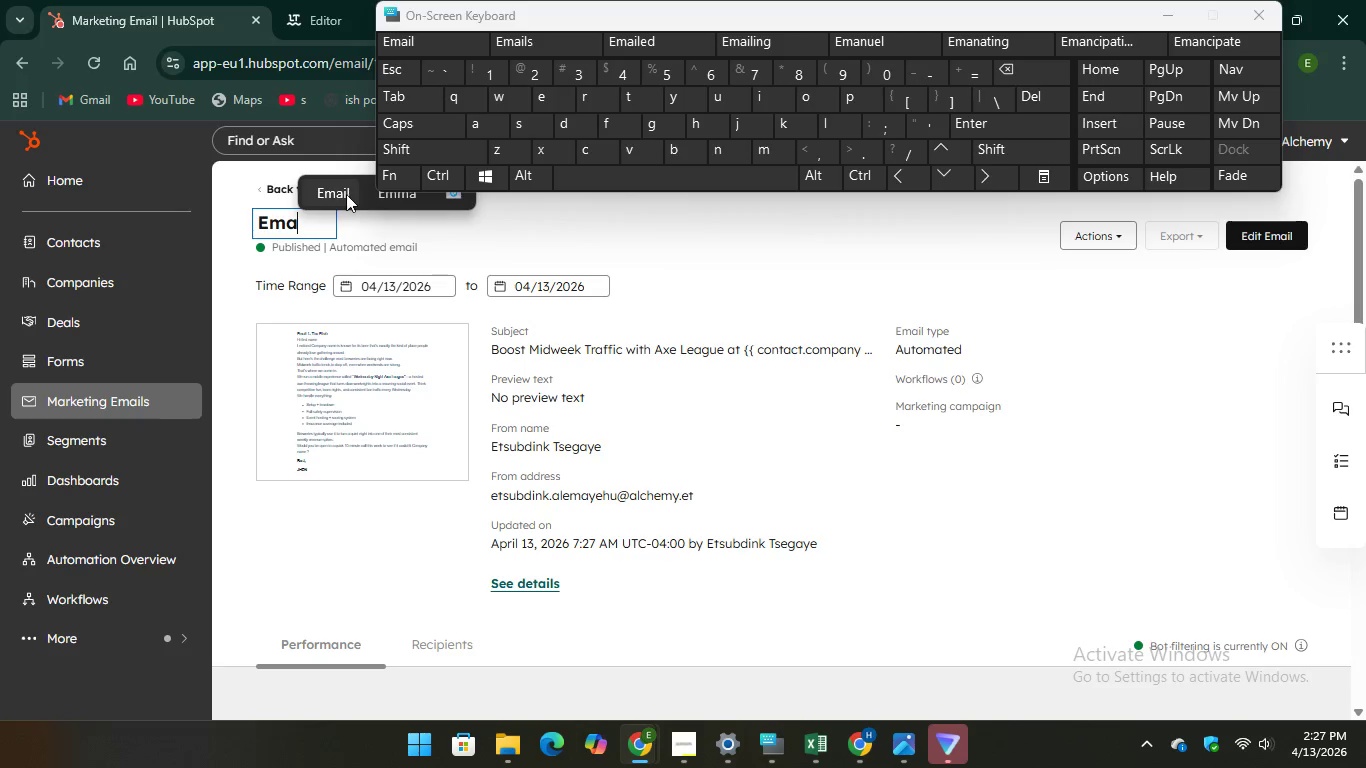 
left_click([340, 194])
 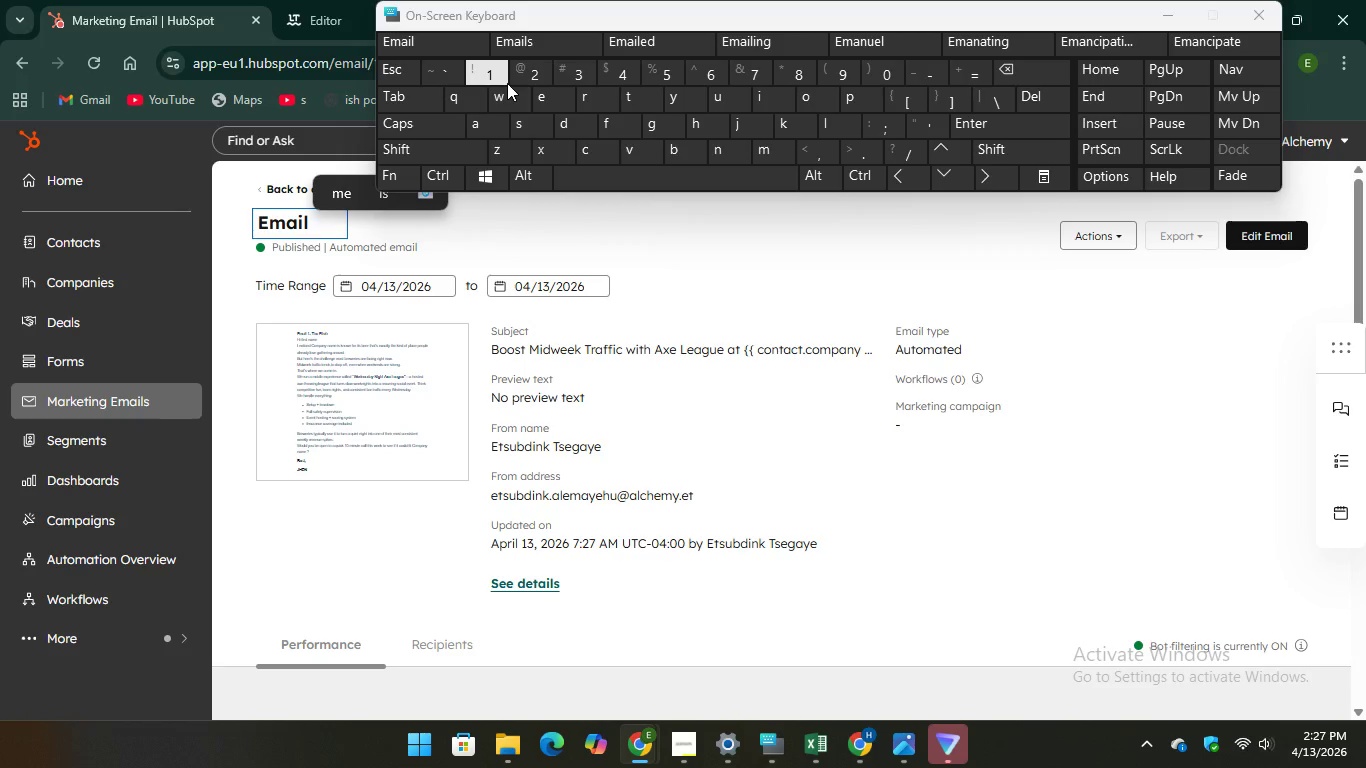 
key(1)
 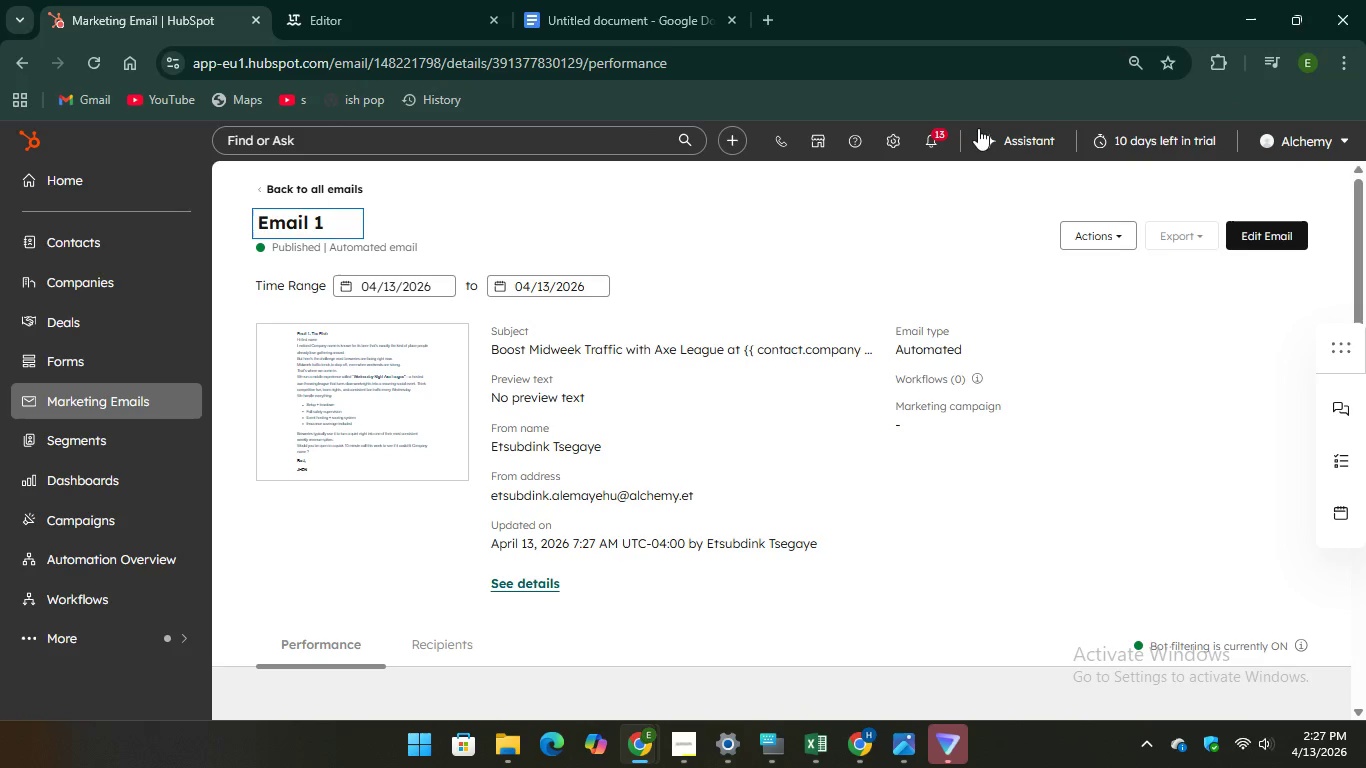 
left_click([908, 204])
 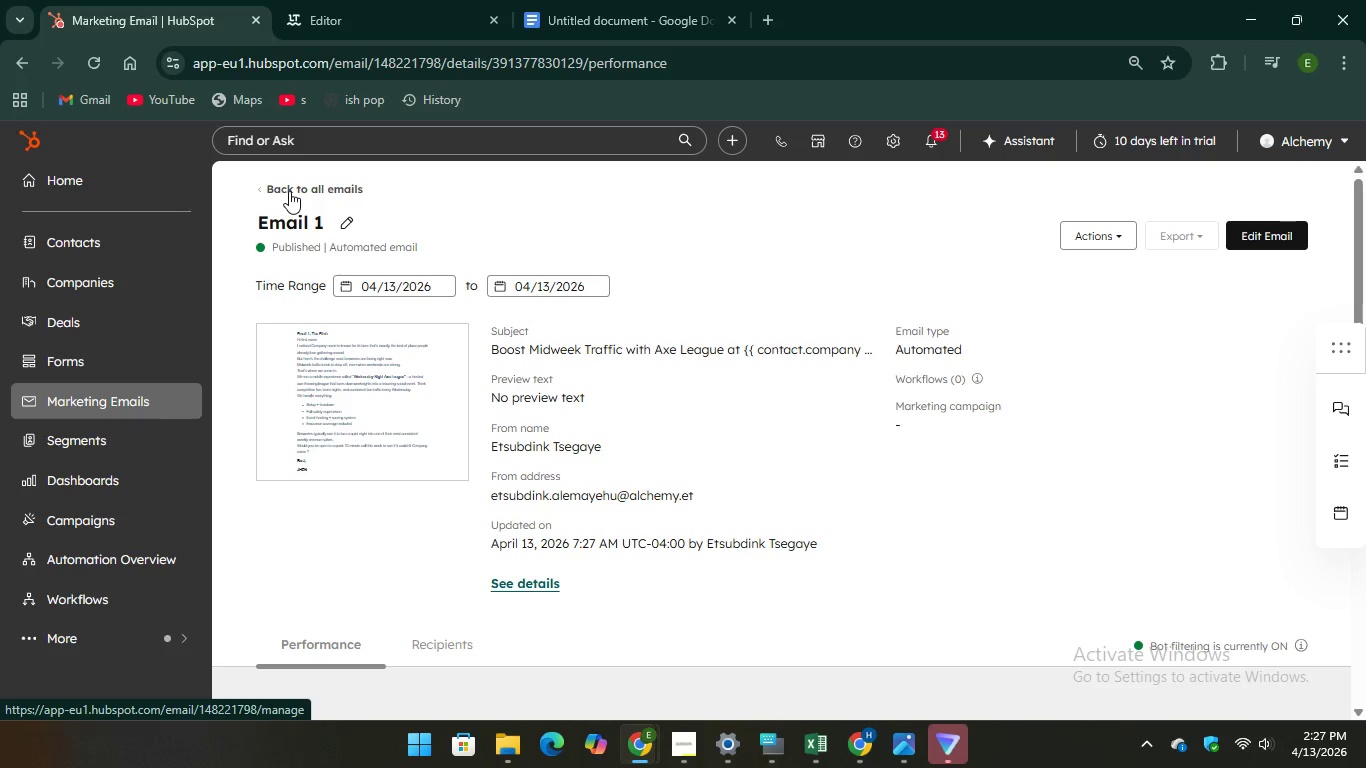 
wait(5.47)
 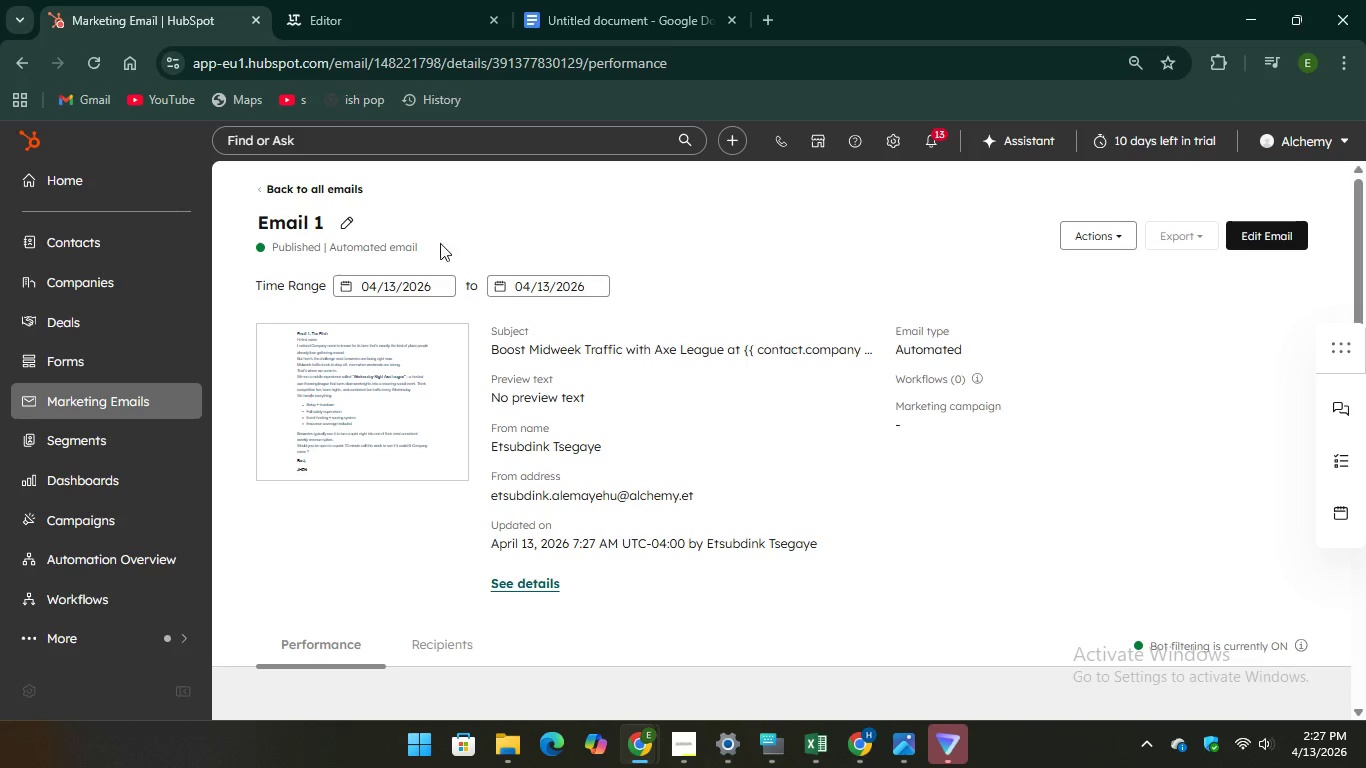 
left_click([289, 191])
 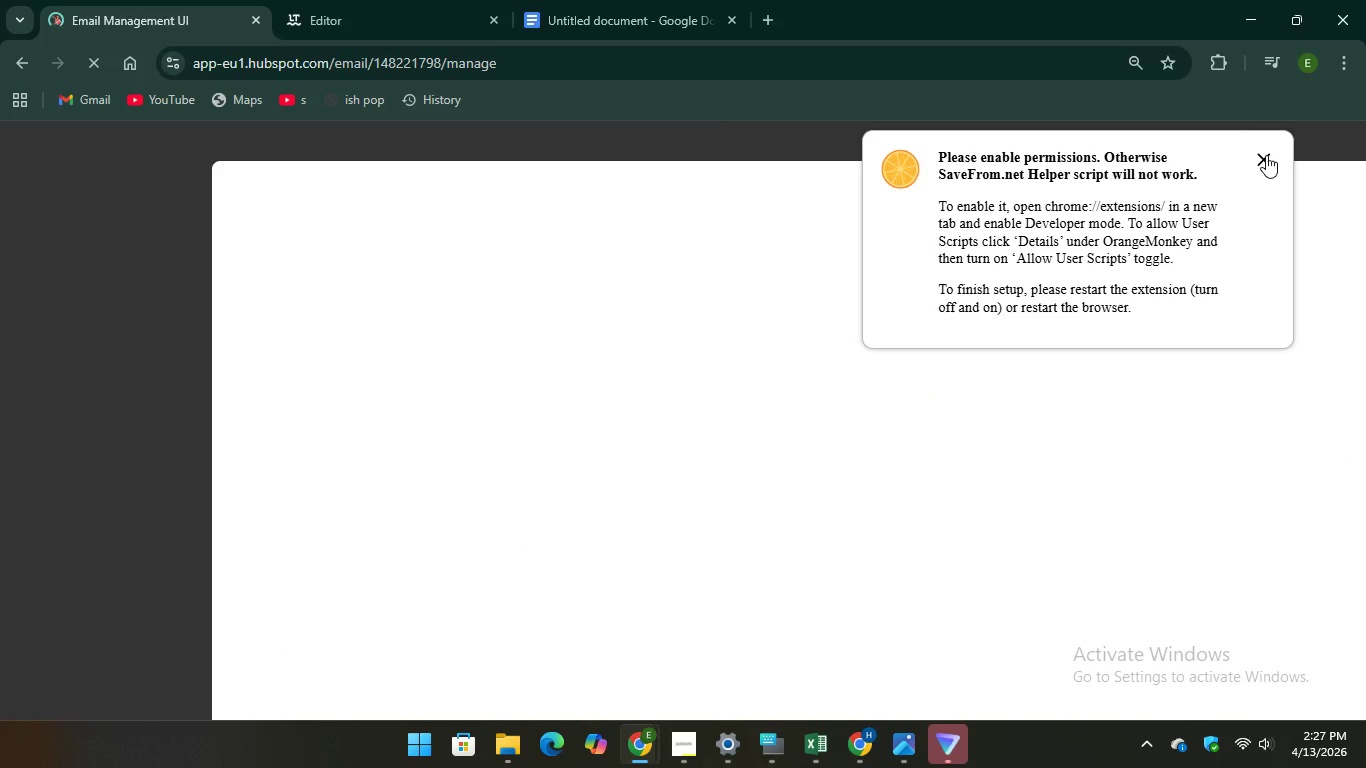 
mouse_move([468, 32])
 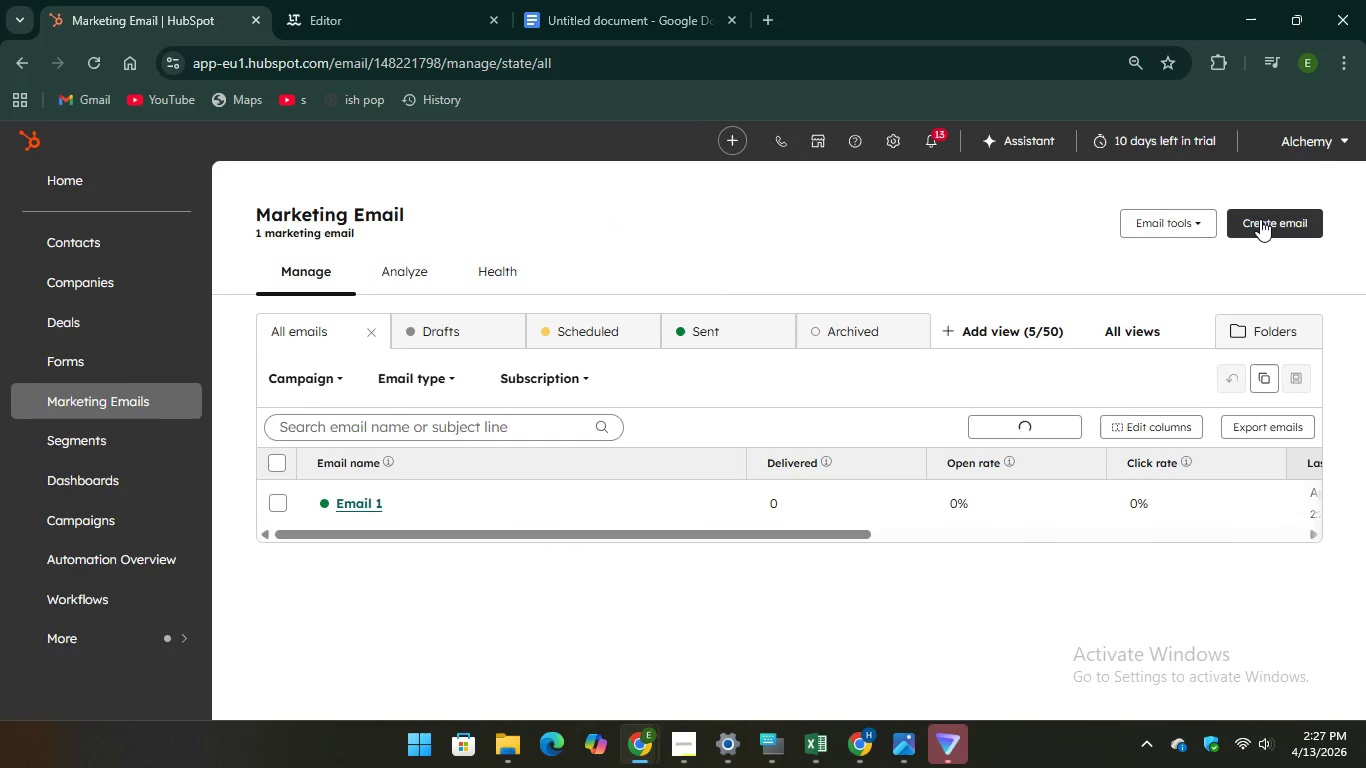 
left_click([1260, 219])
 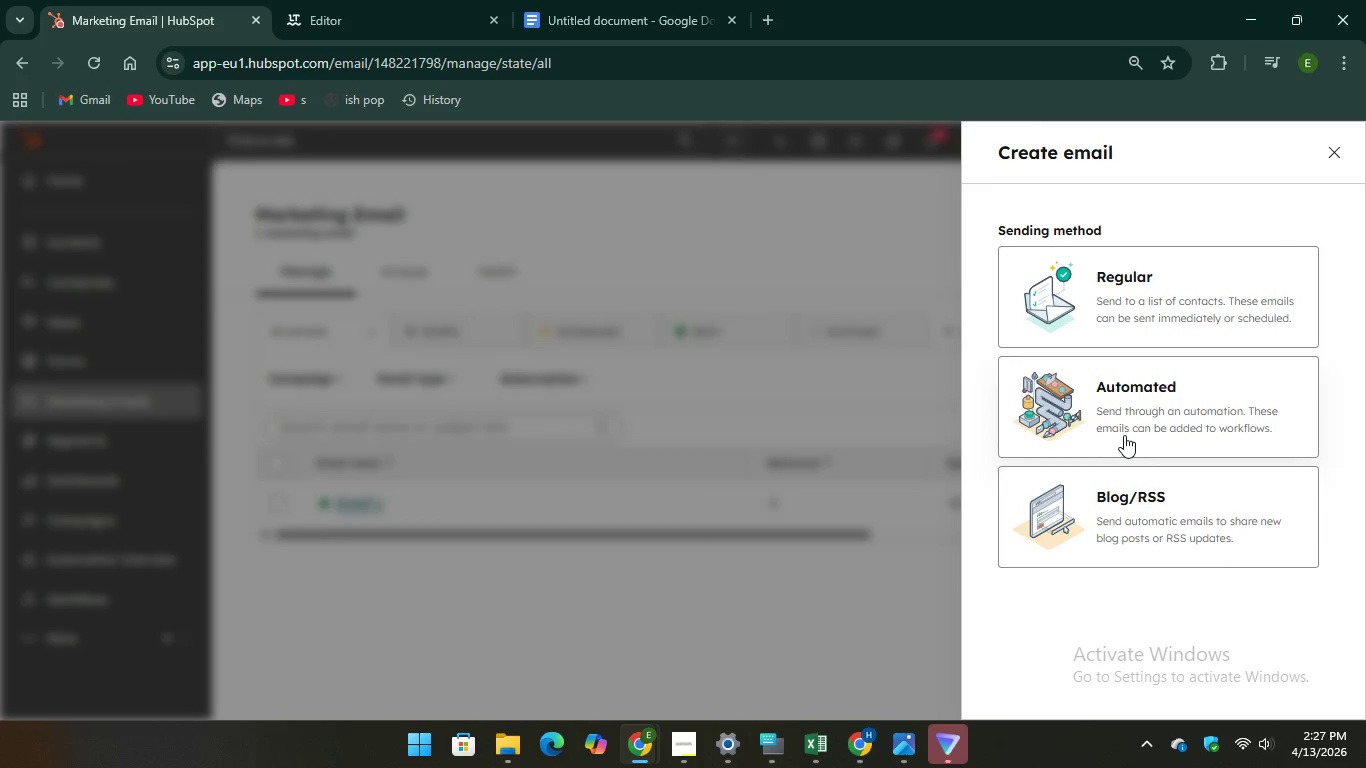 
left_click([1122, 418])
 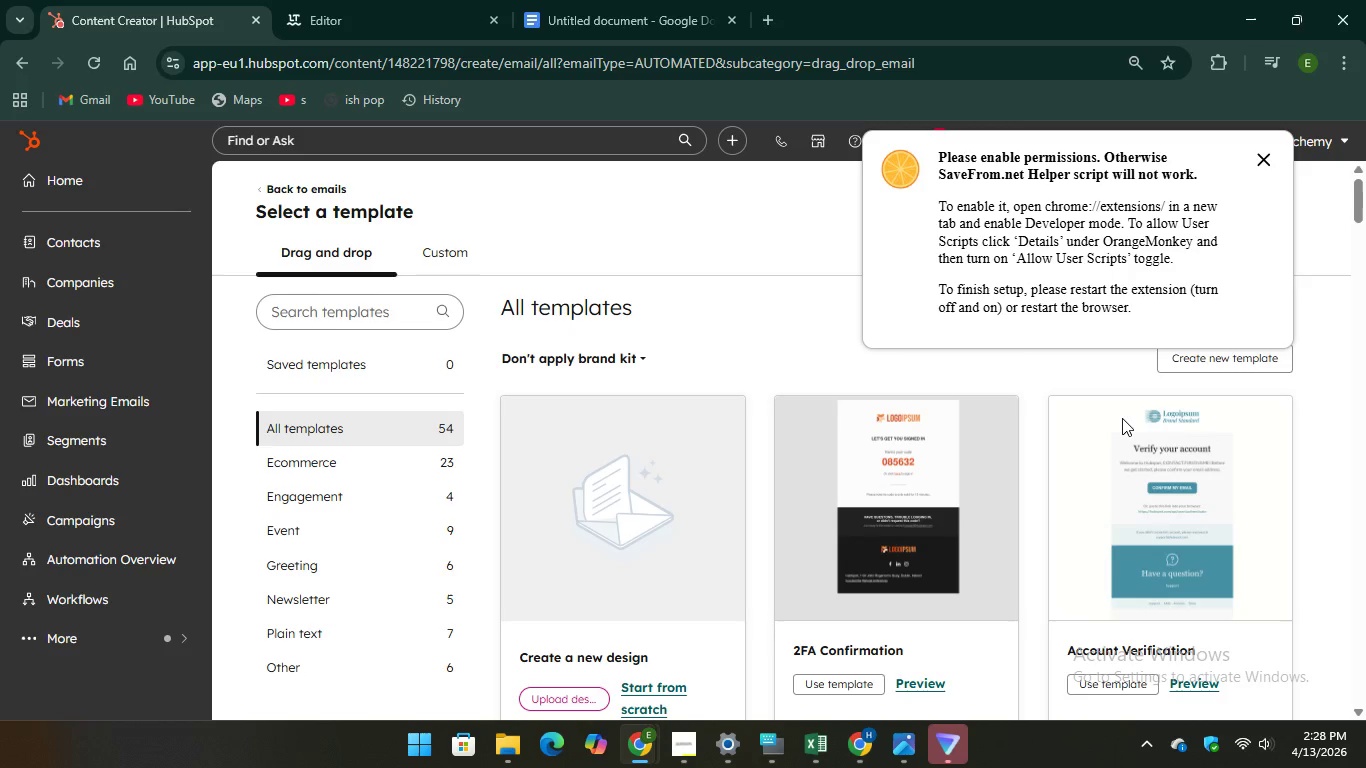 
wait(23.86)
 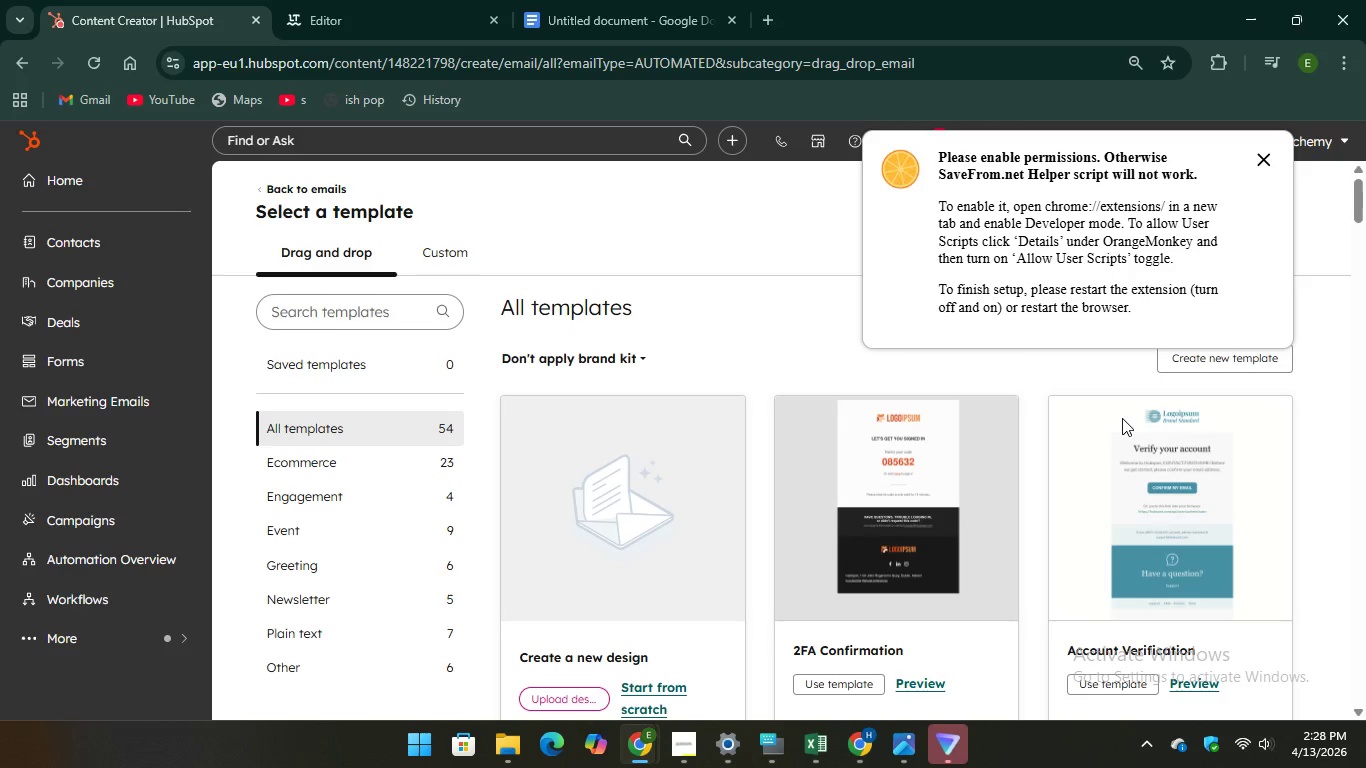 
scroll: coordinate [1143, 435], scroll_direction: down, amount: 1.0
 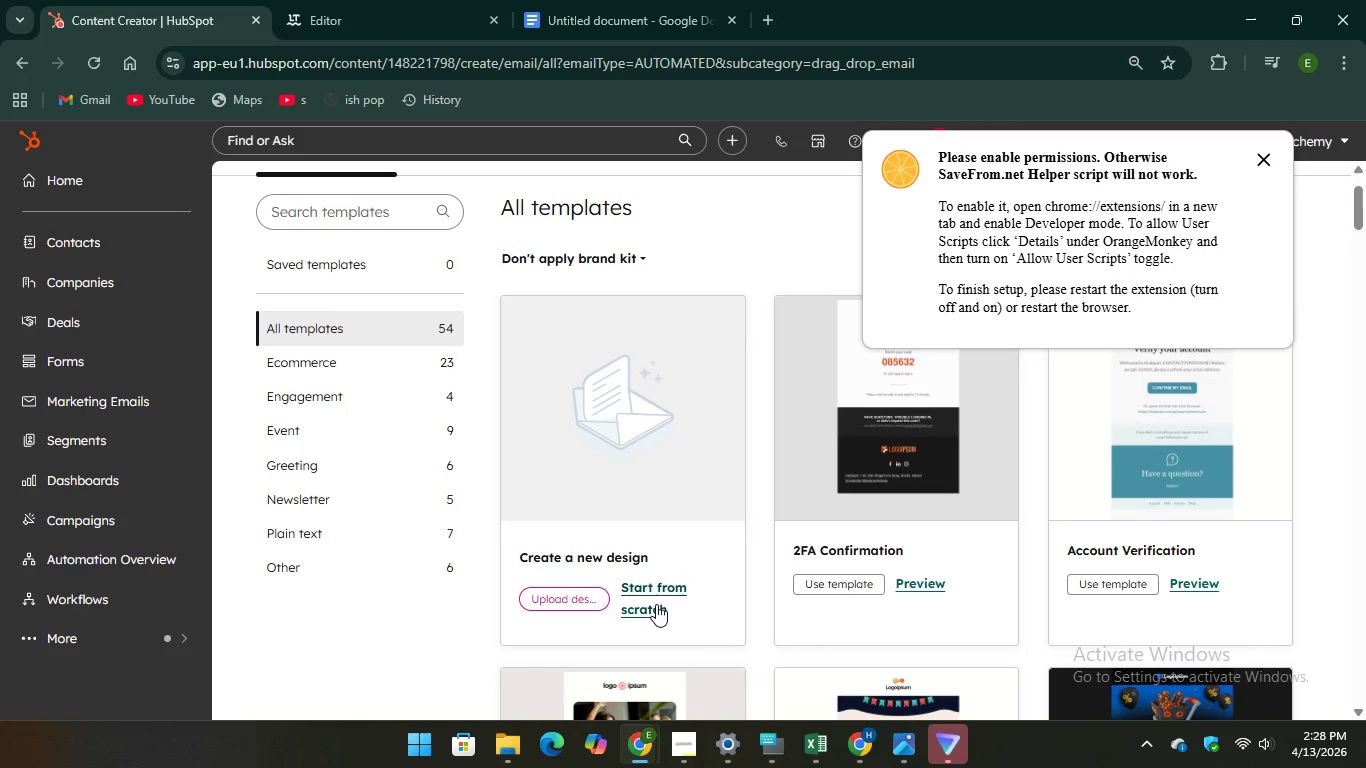 
left_click([658, 593])
 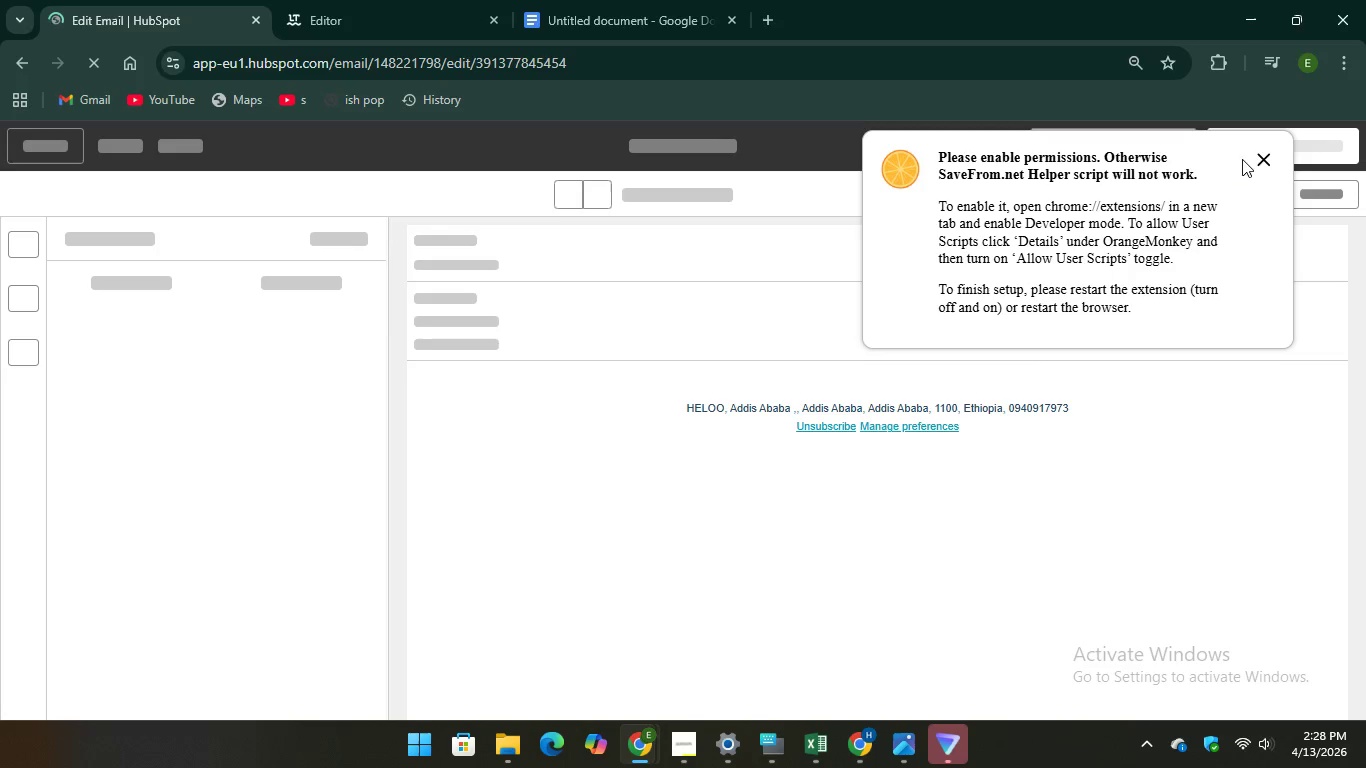 
left_click([1265, 155])
 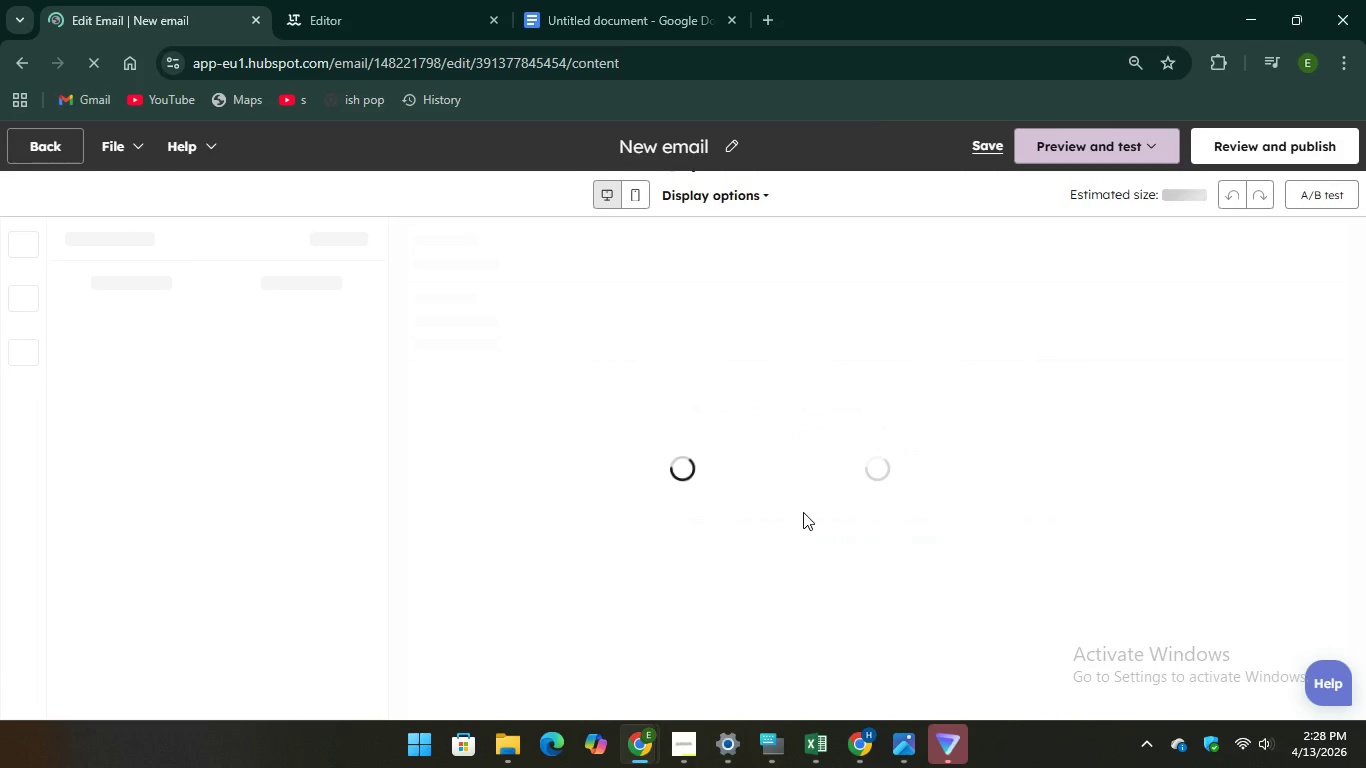 
wait(8.3)
 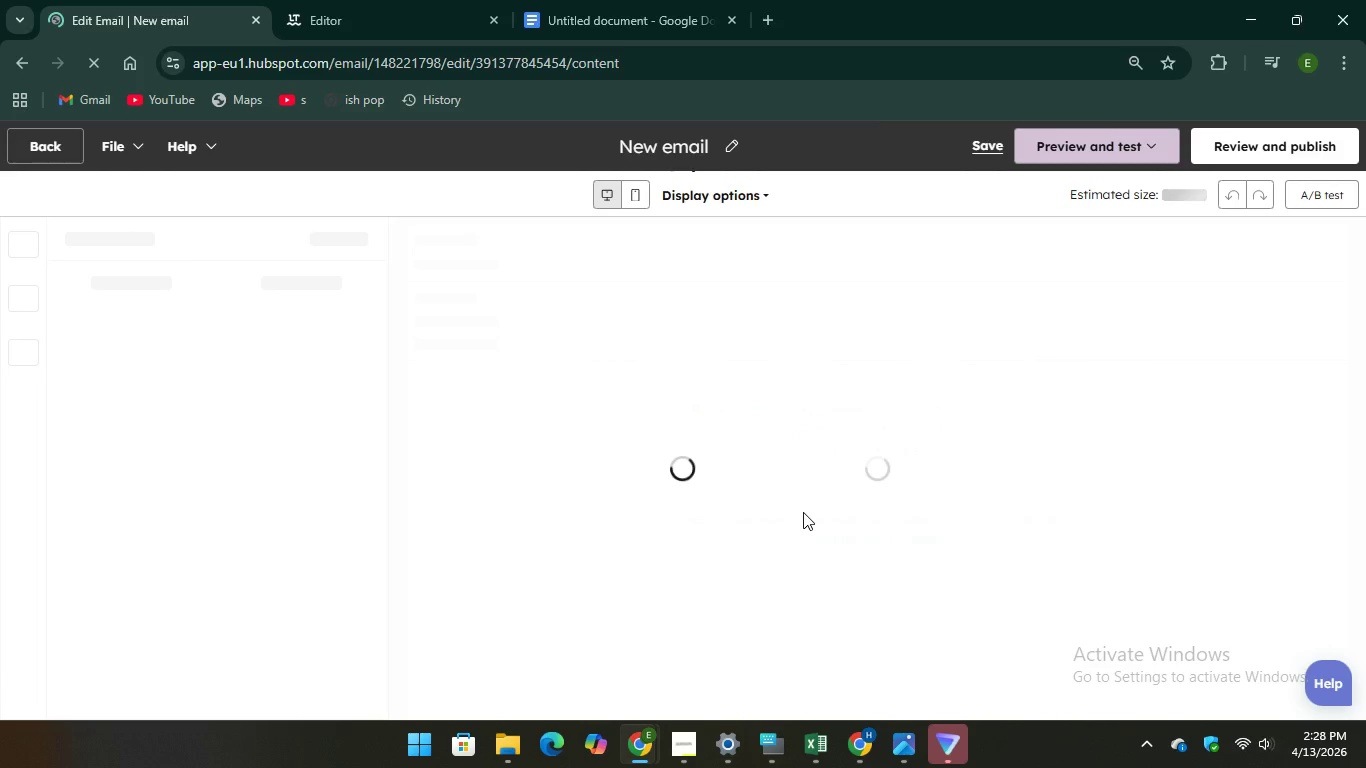 
left_click([723, 143])
 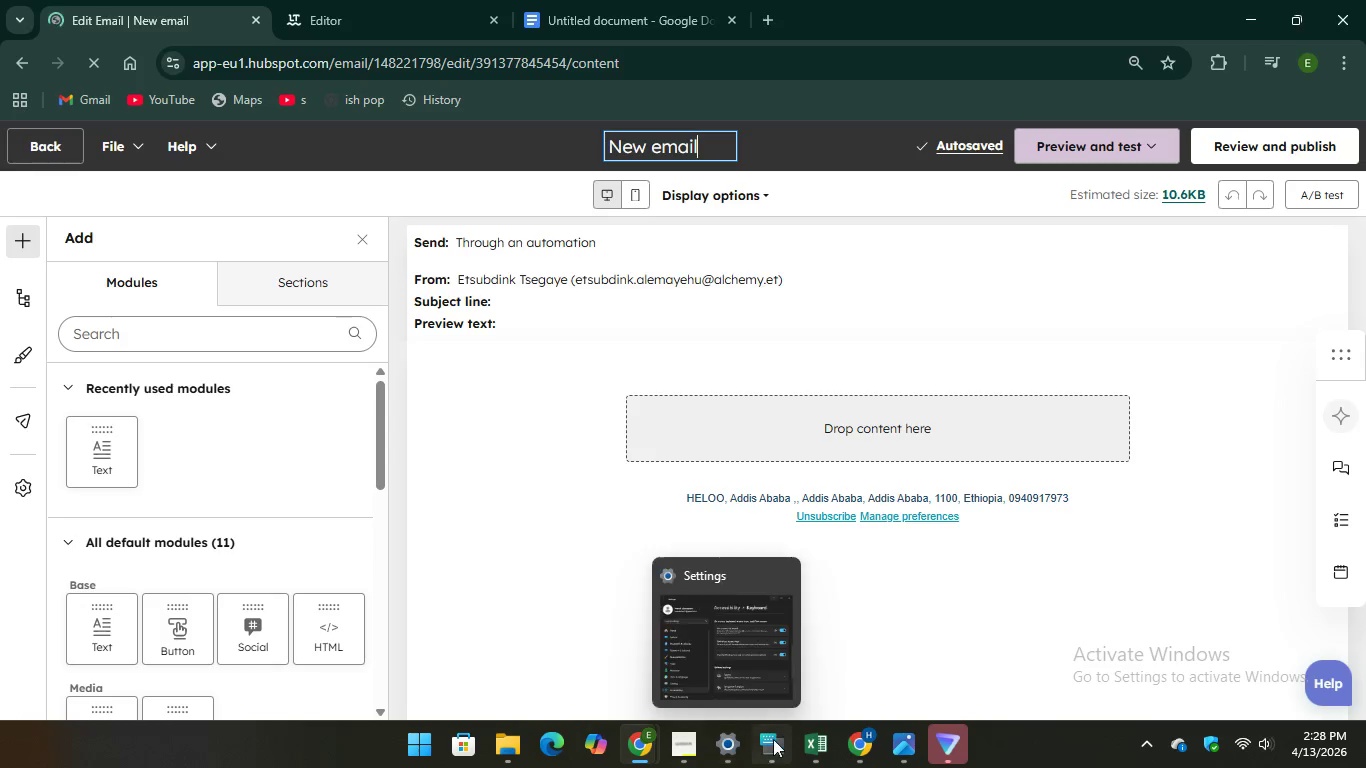 
left_click([773, 739])
 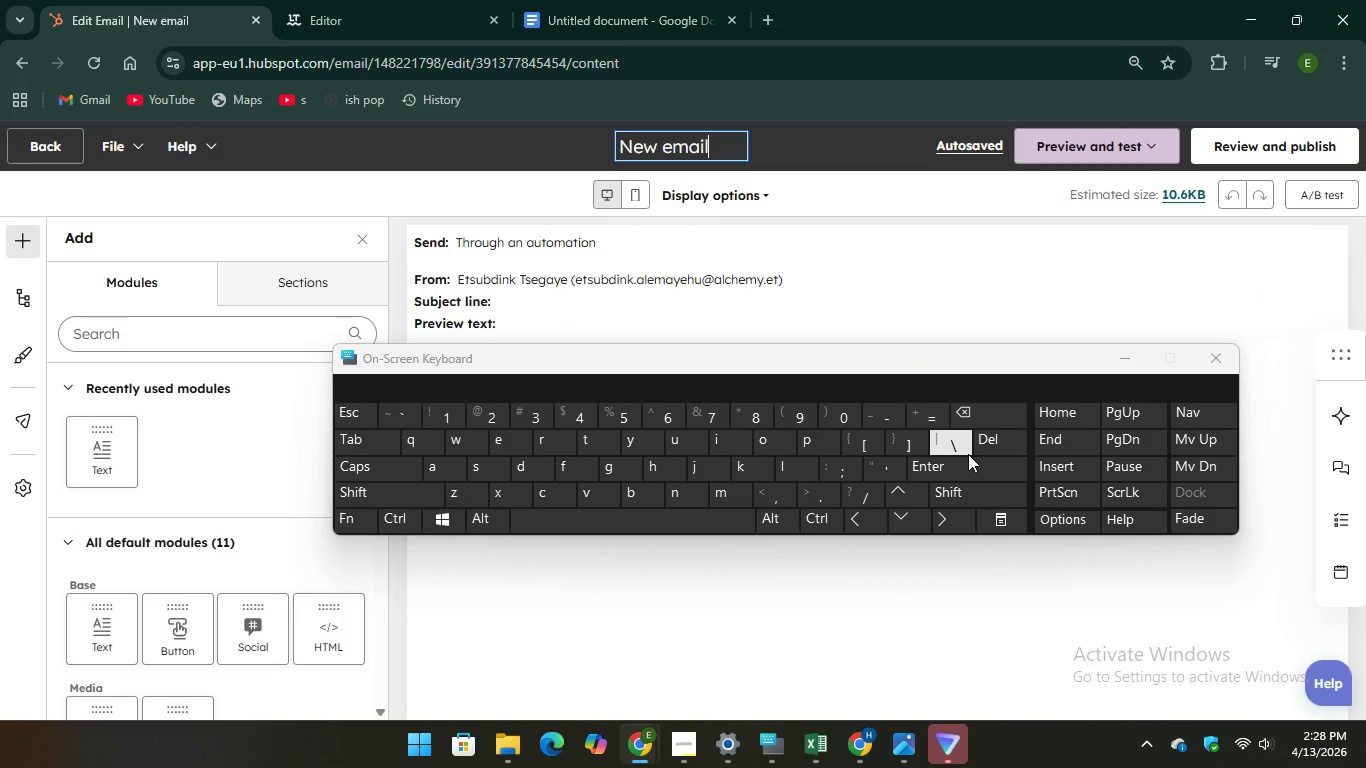 
hold_key(key=Backspace, duration=0.78)
 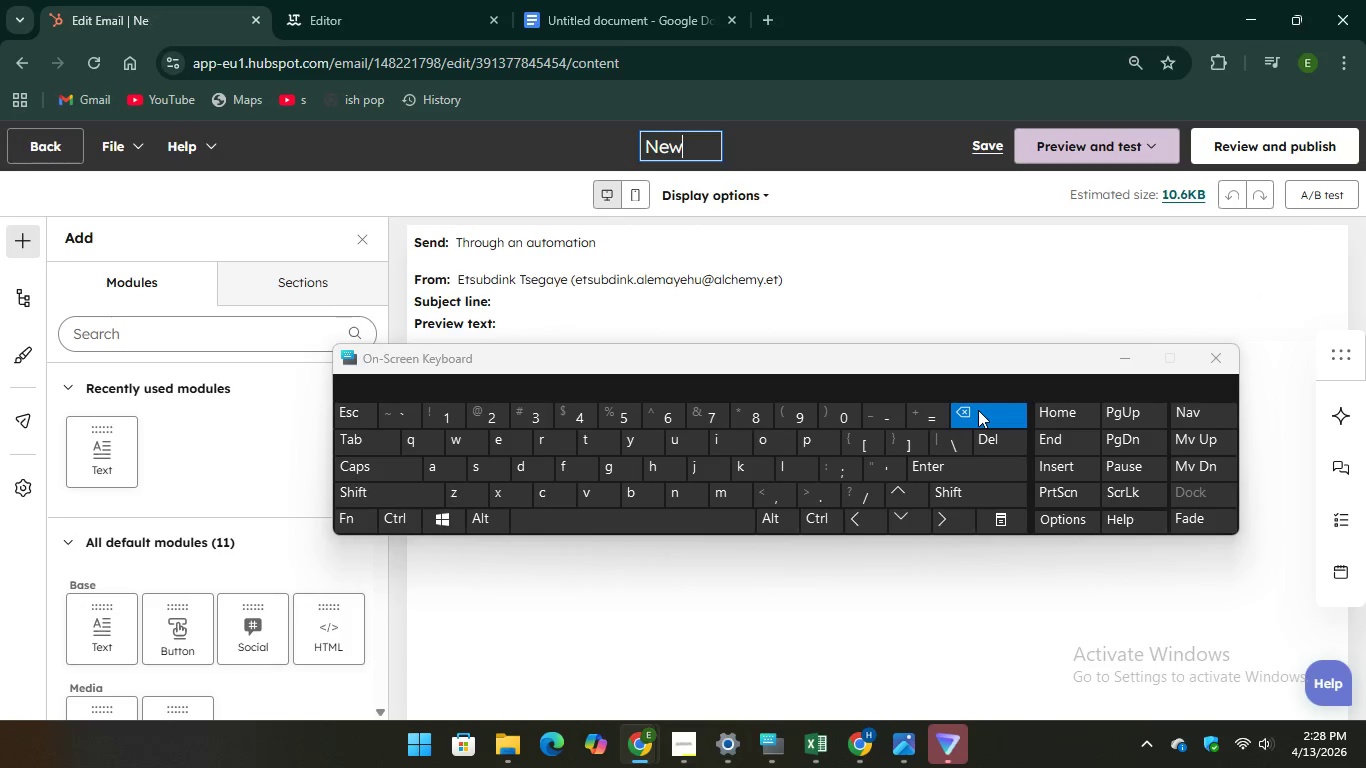 
key(Backspace)
 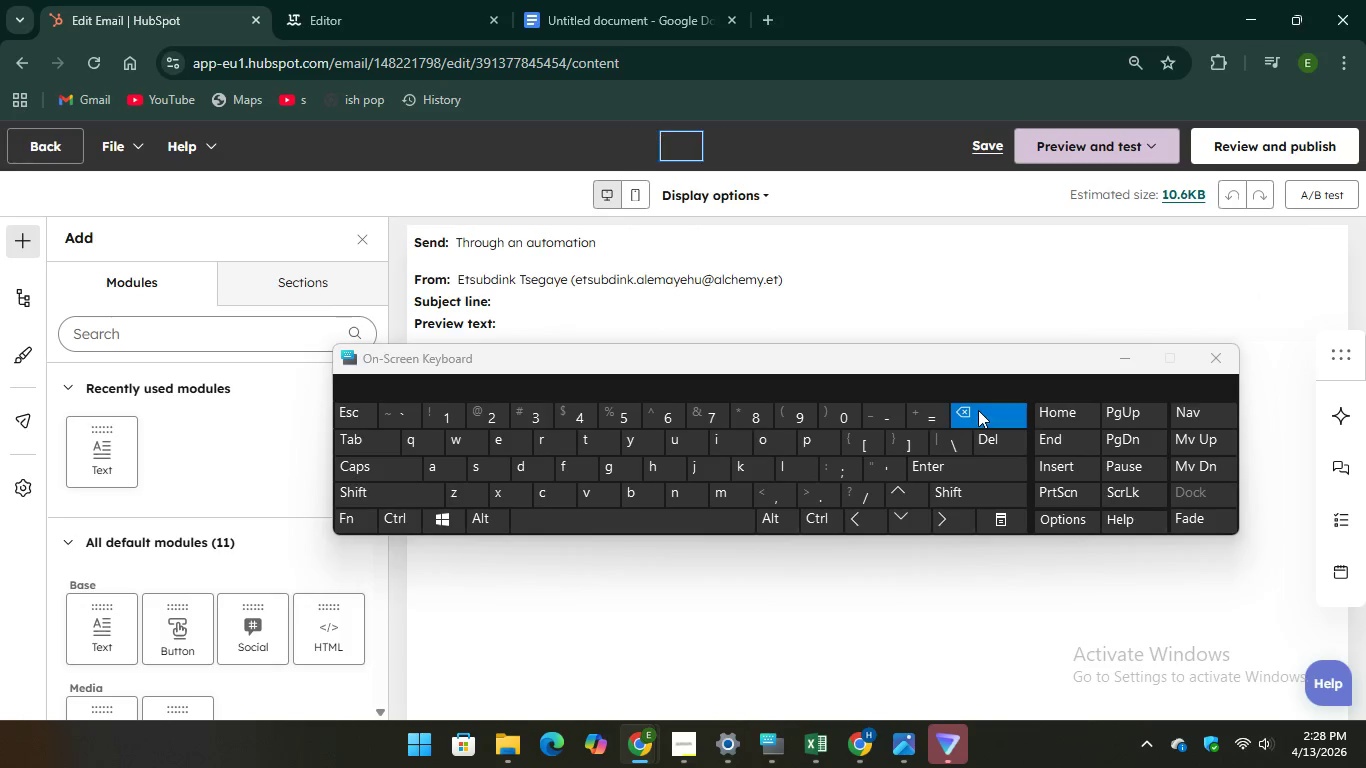 
key(Backspace)
 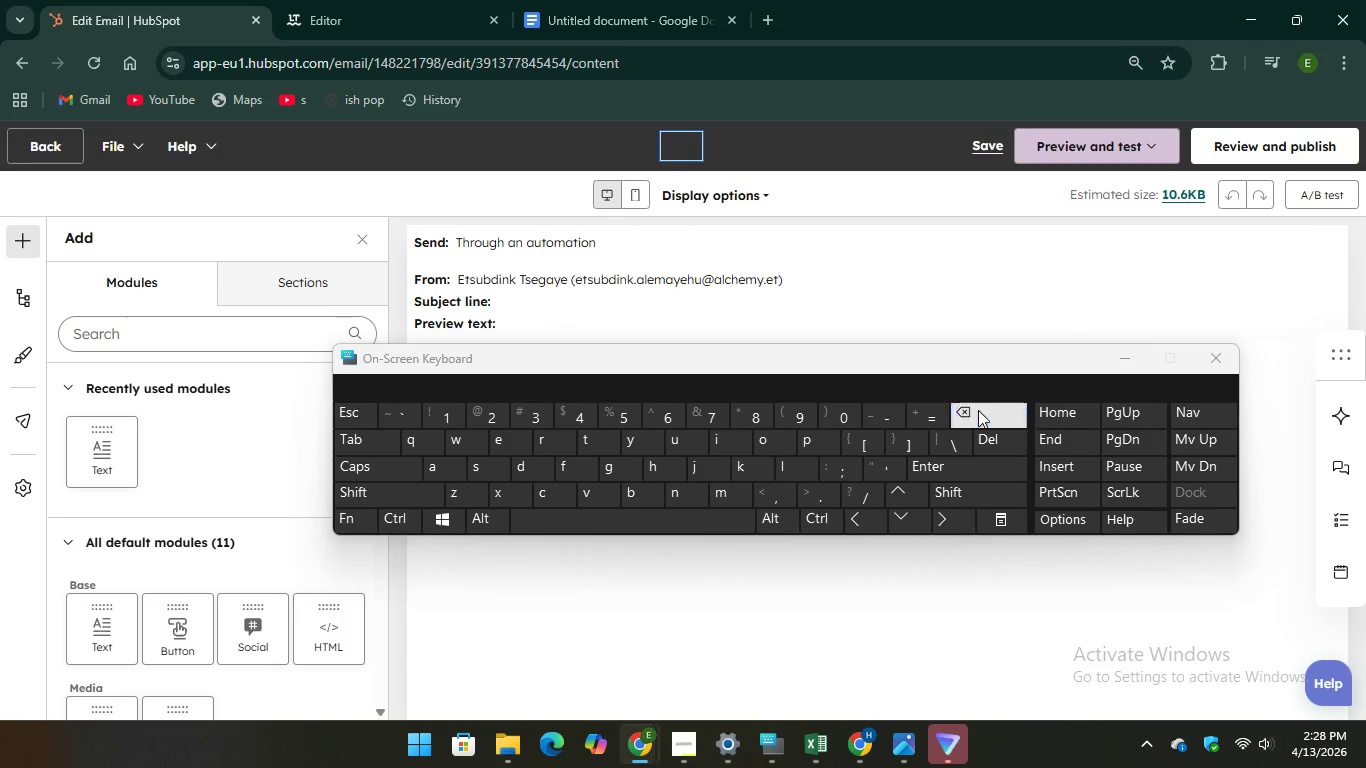 
key(Backspace)
 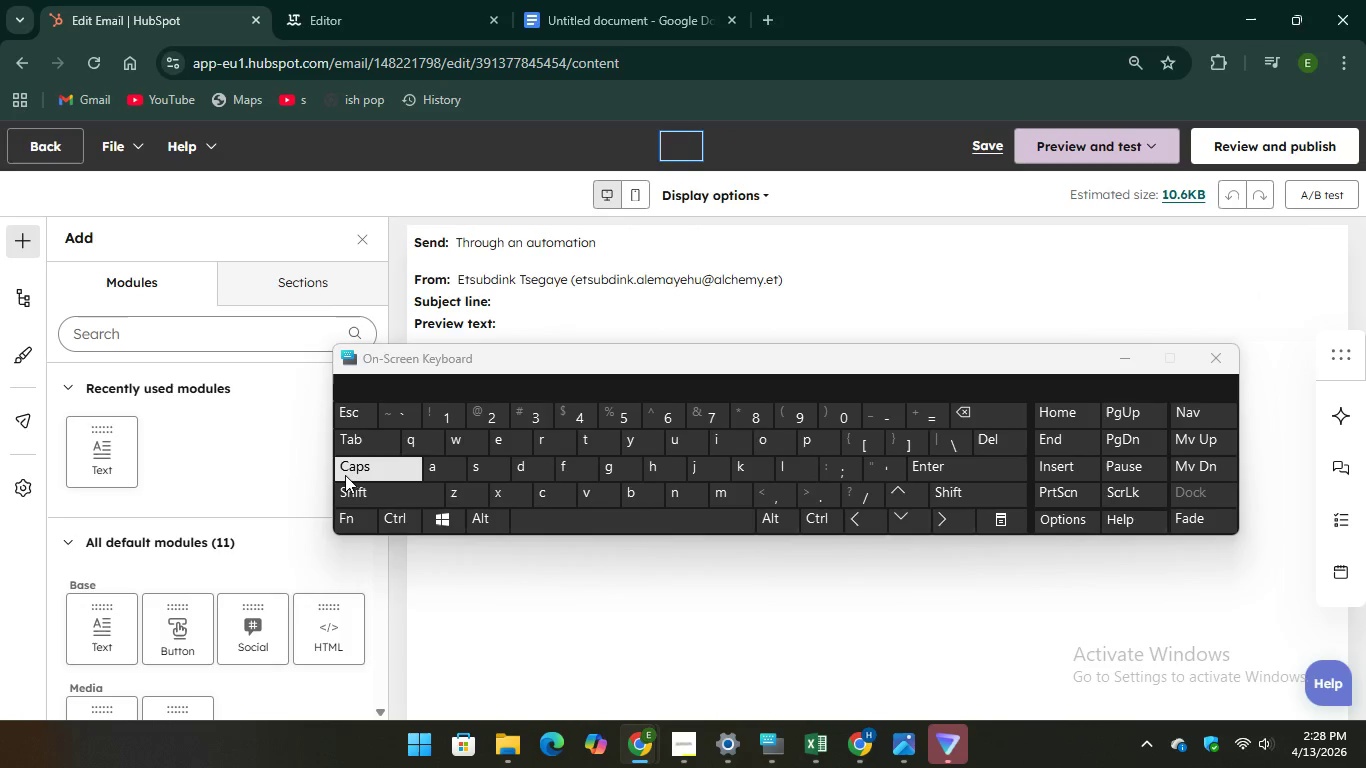 
key(CapsLock)
 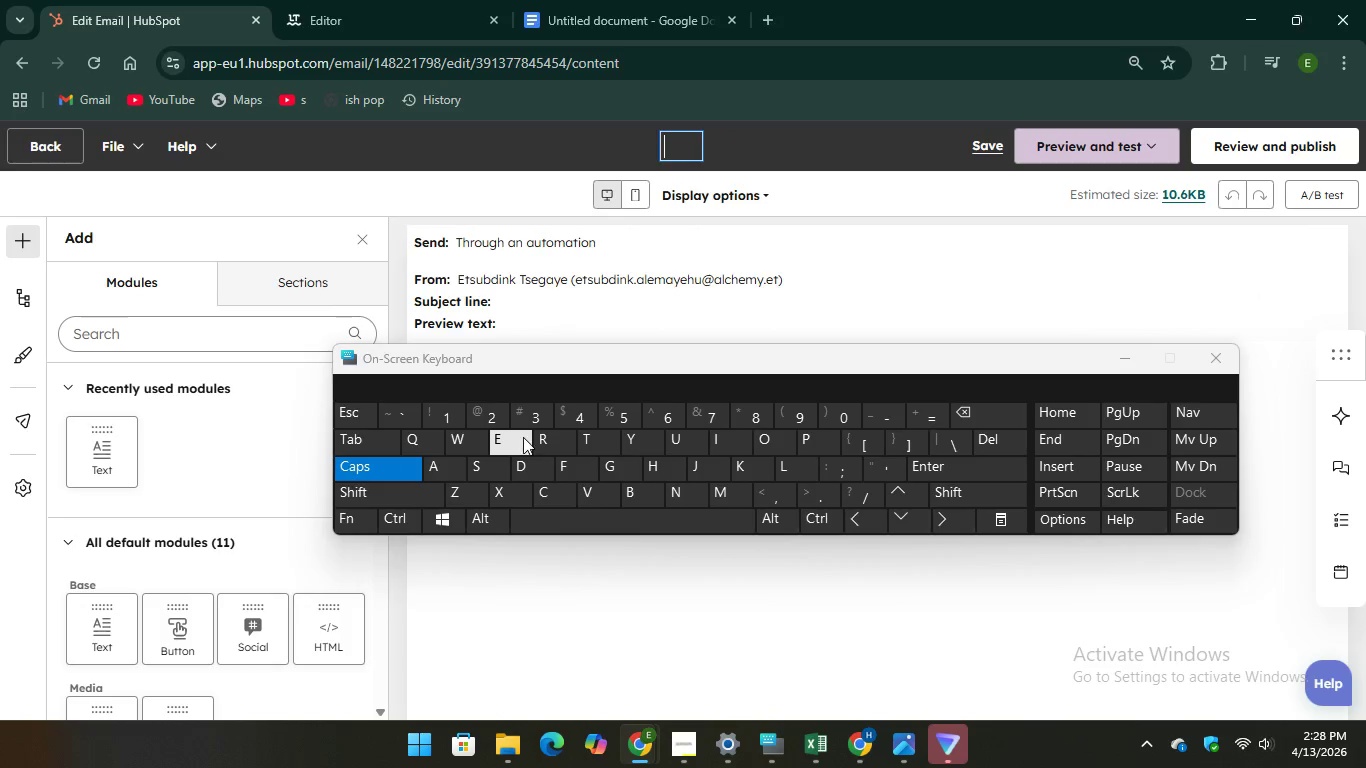 
key(E)
 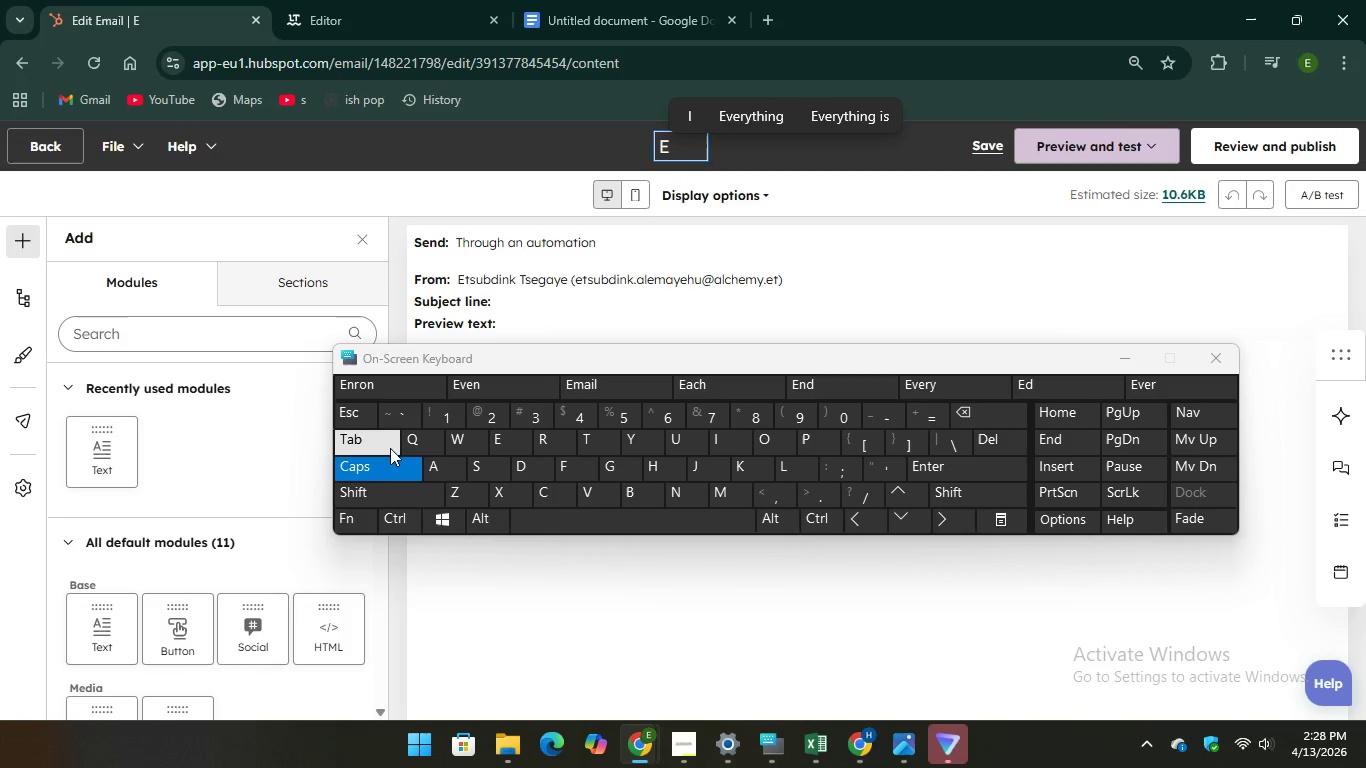 
key(CapsLock)
 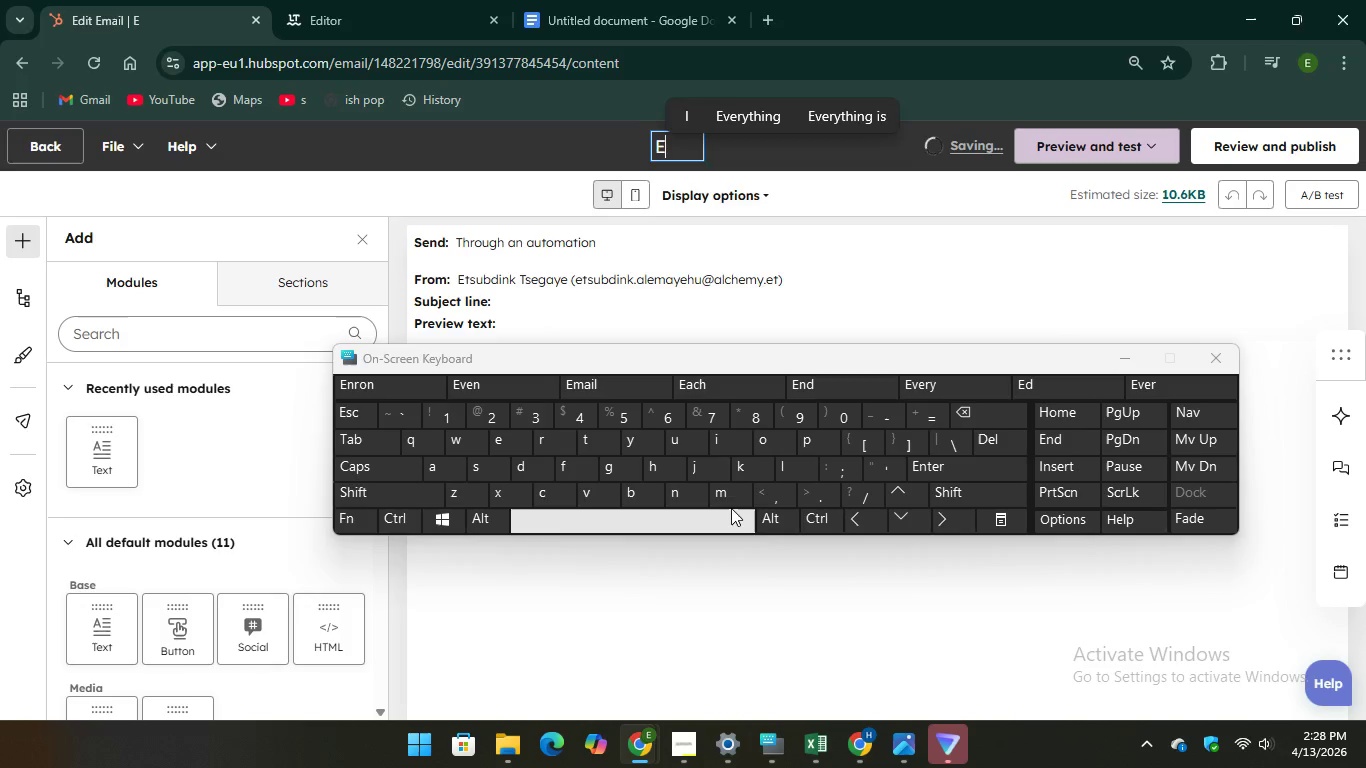 
key(M)
 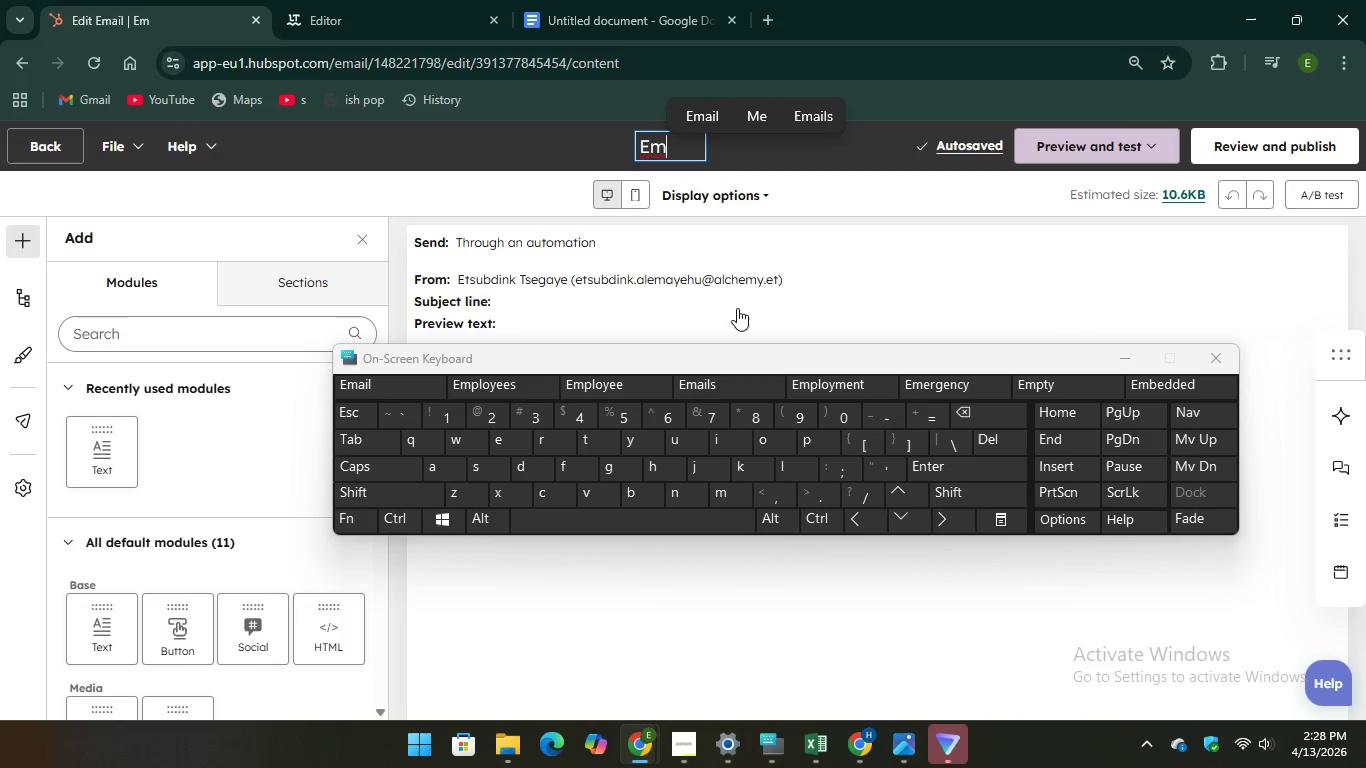 
wait(6.42)
 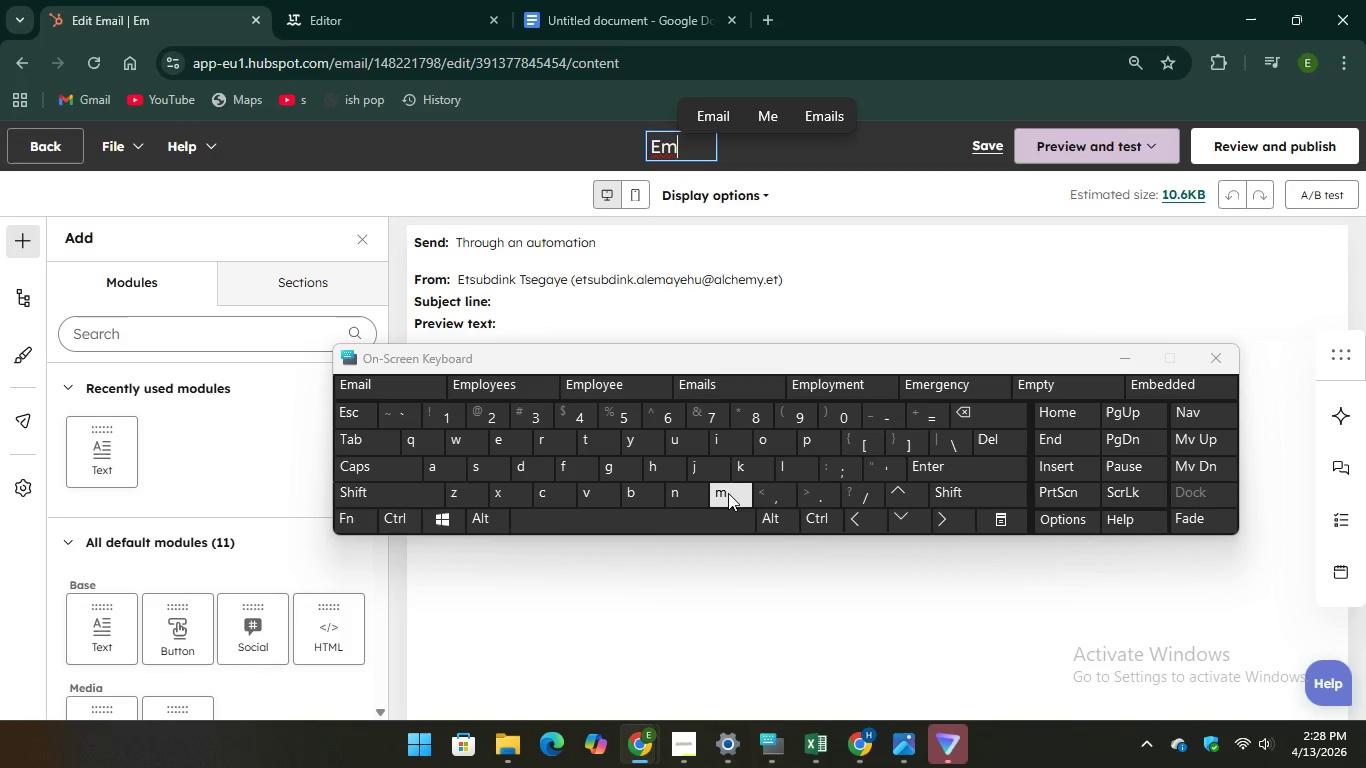 
left_click([706, 114])
 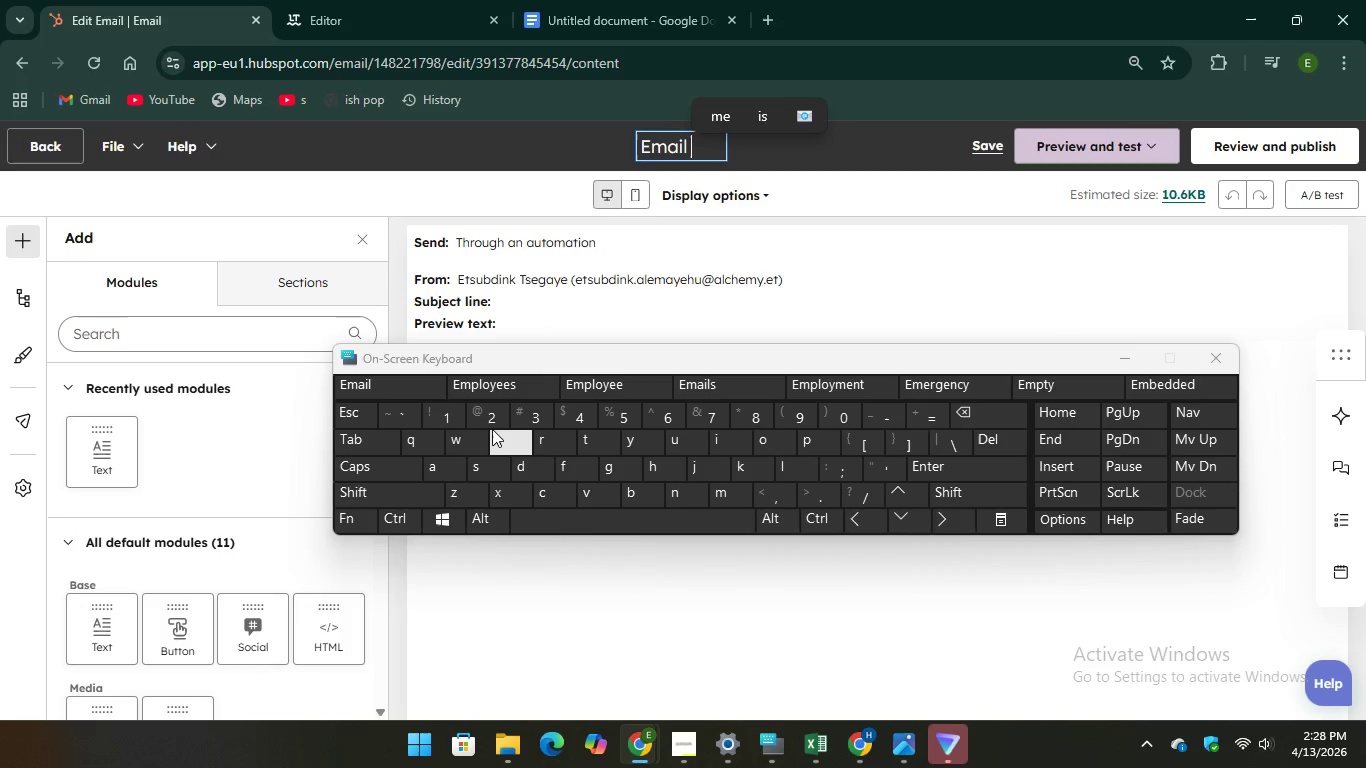 
key(2)
 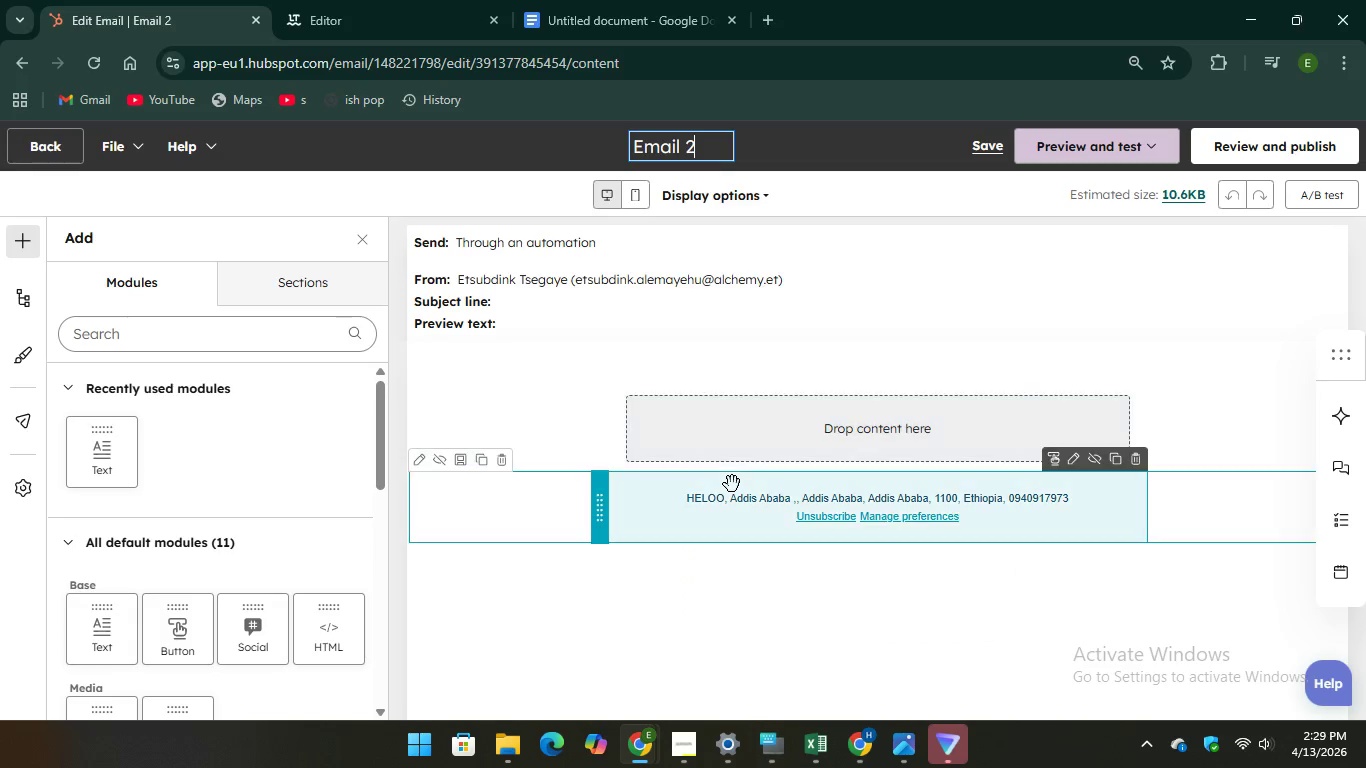 
left_click([729, 438])
 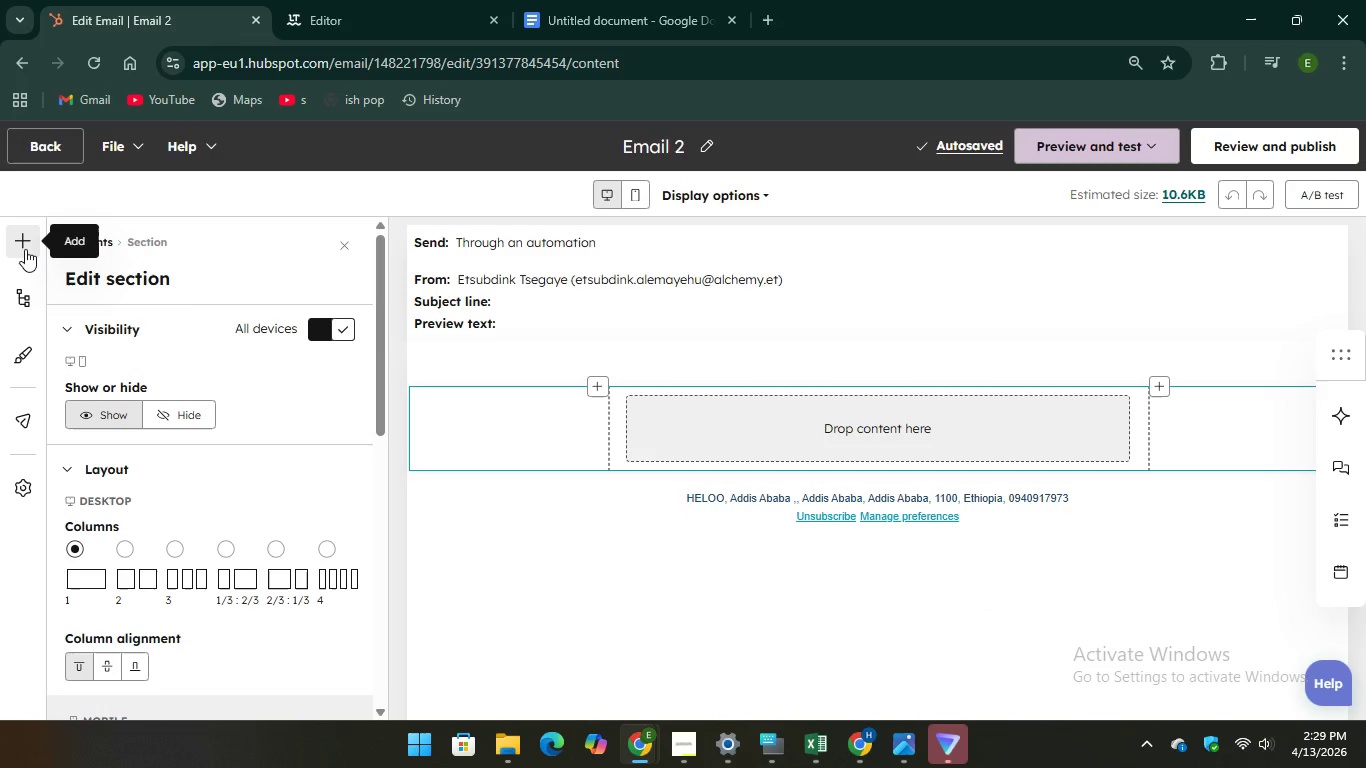 
wait(6.97)
 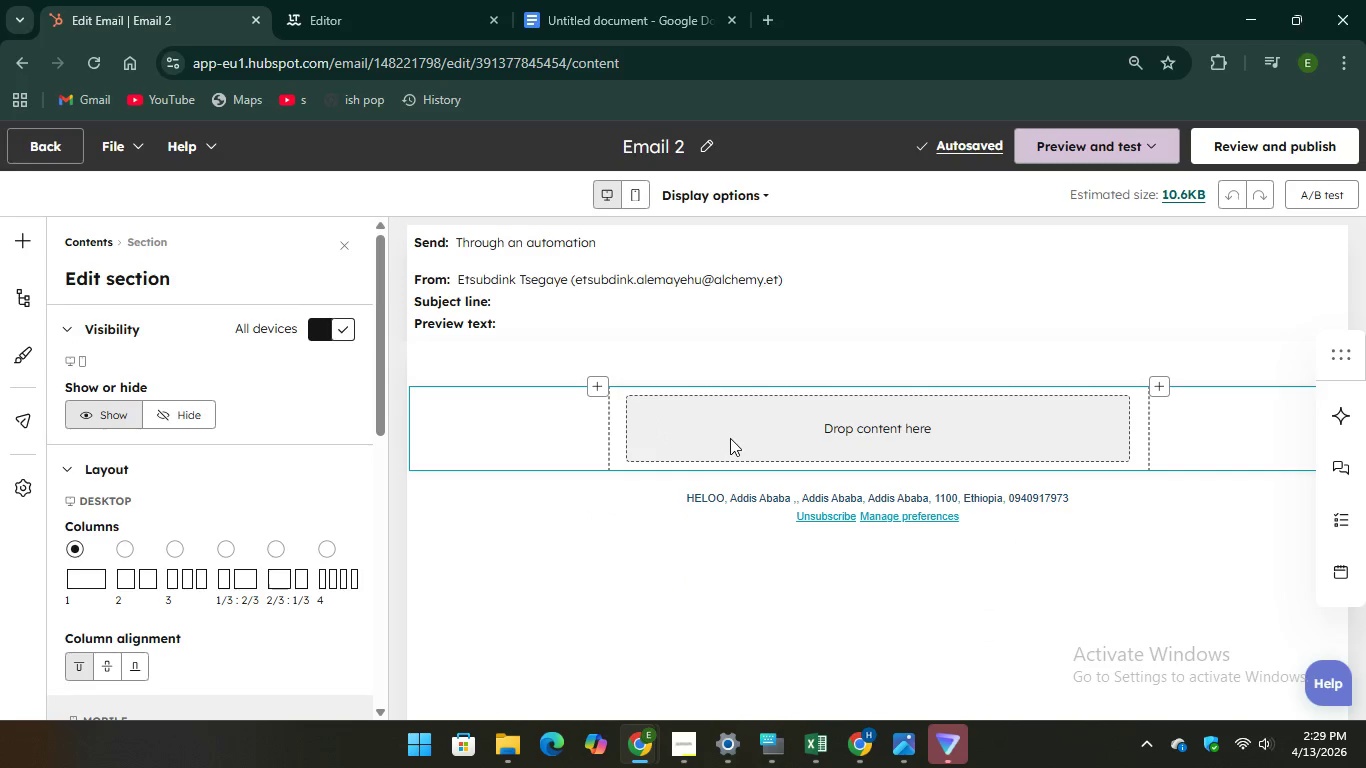 
left_click([19, 243])
 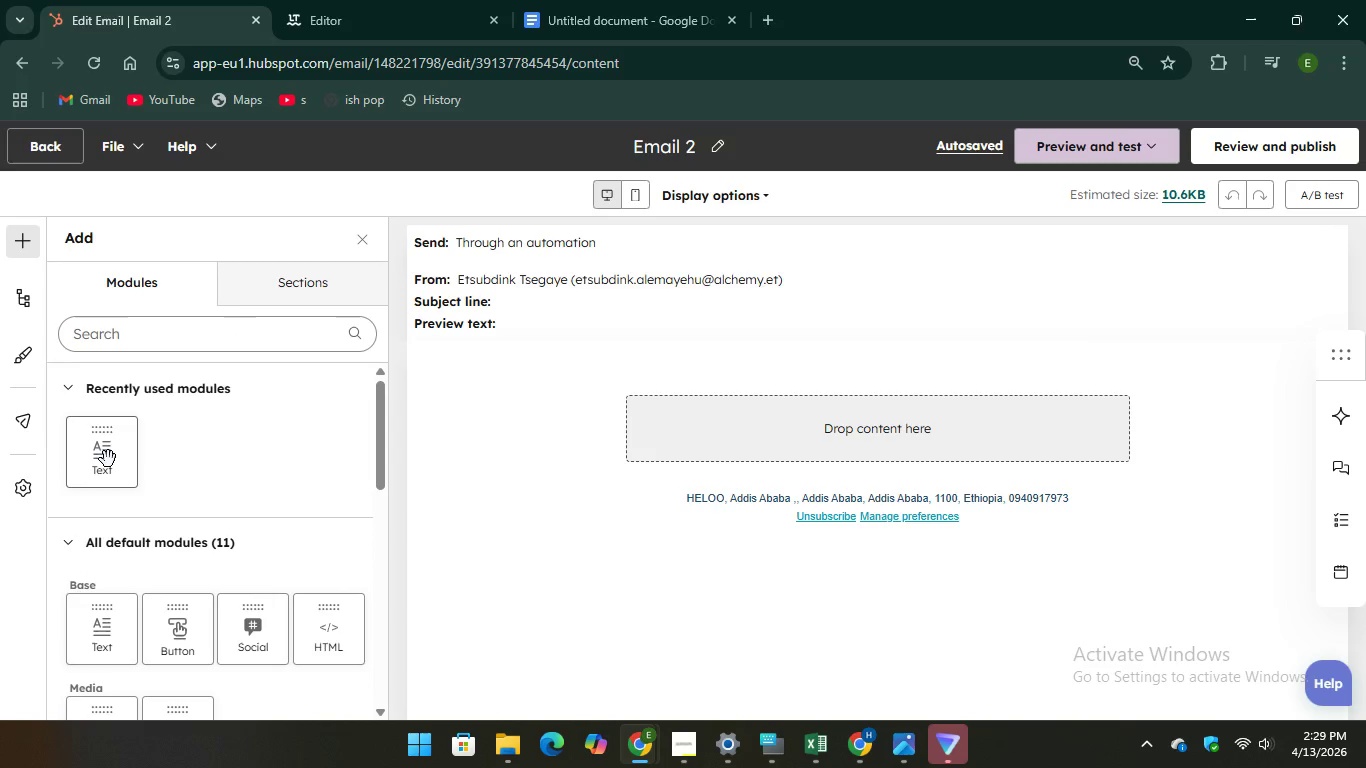 
left_click_drag(start_coordinate=[108, 459], to_coordinate=[891, 460])
 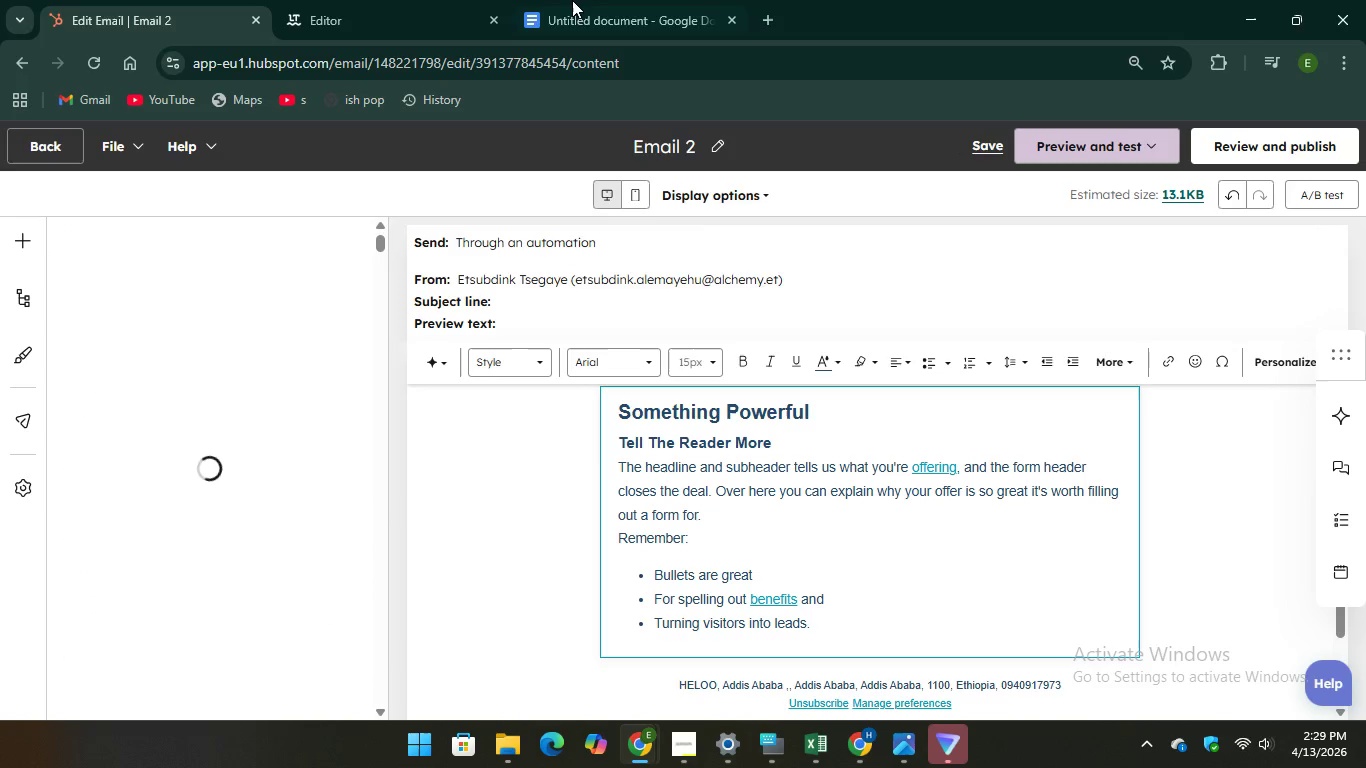 
left_click([575, 19])
 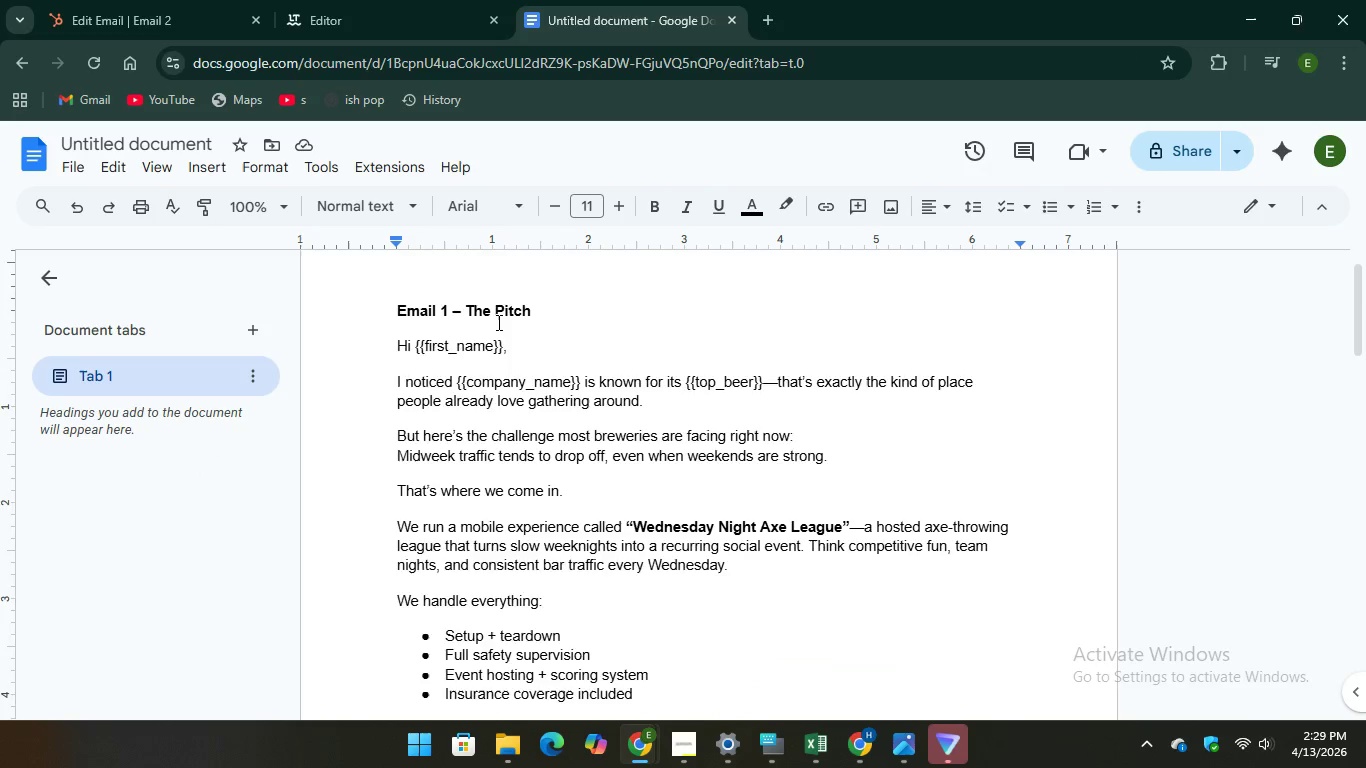 
scroll: coordinate [497, 322], scroll_direction: down, amount: 8.0
 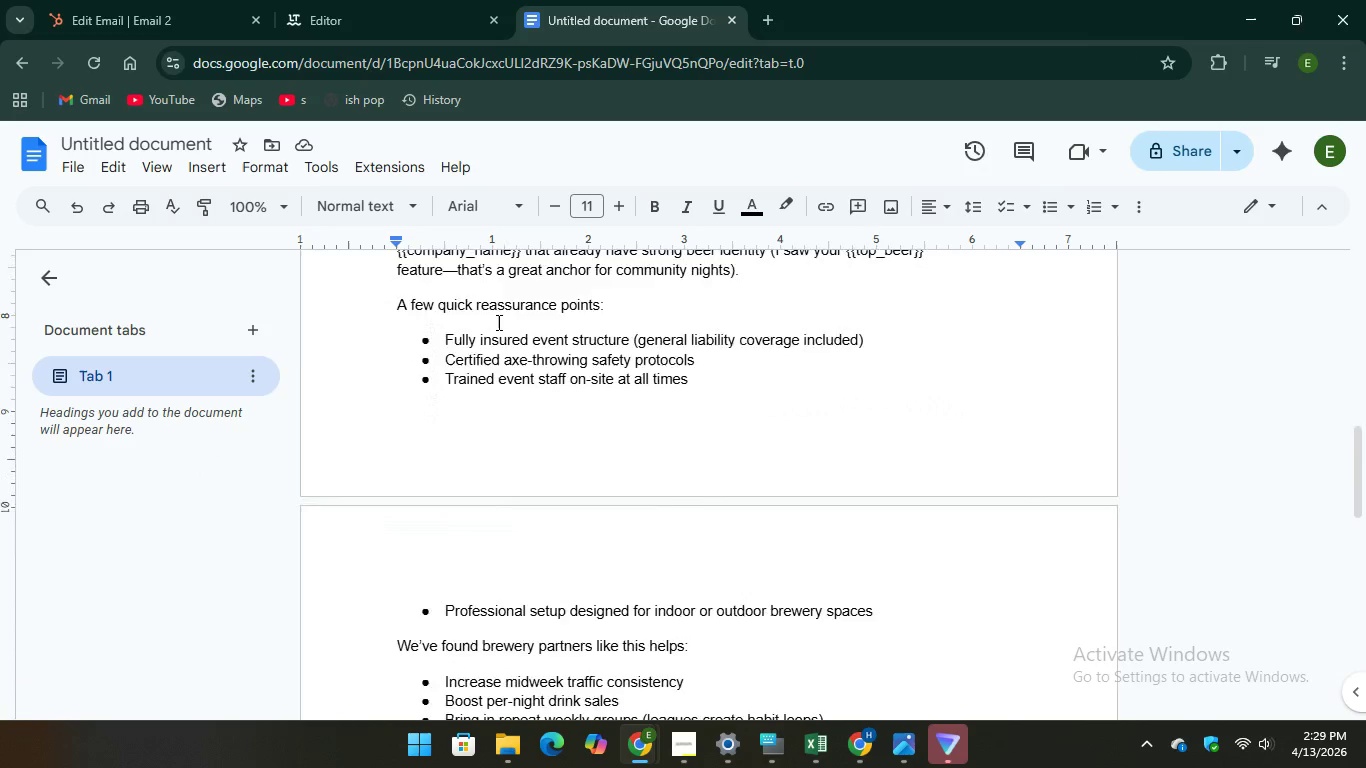 
scroll: coordinate [497, 322], scroll_direction: up, amount: 2.0
 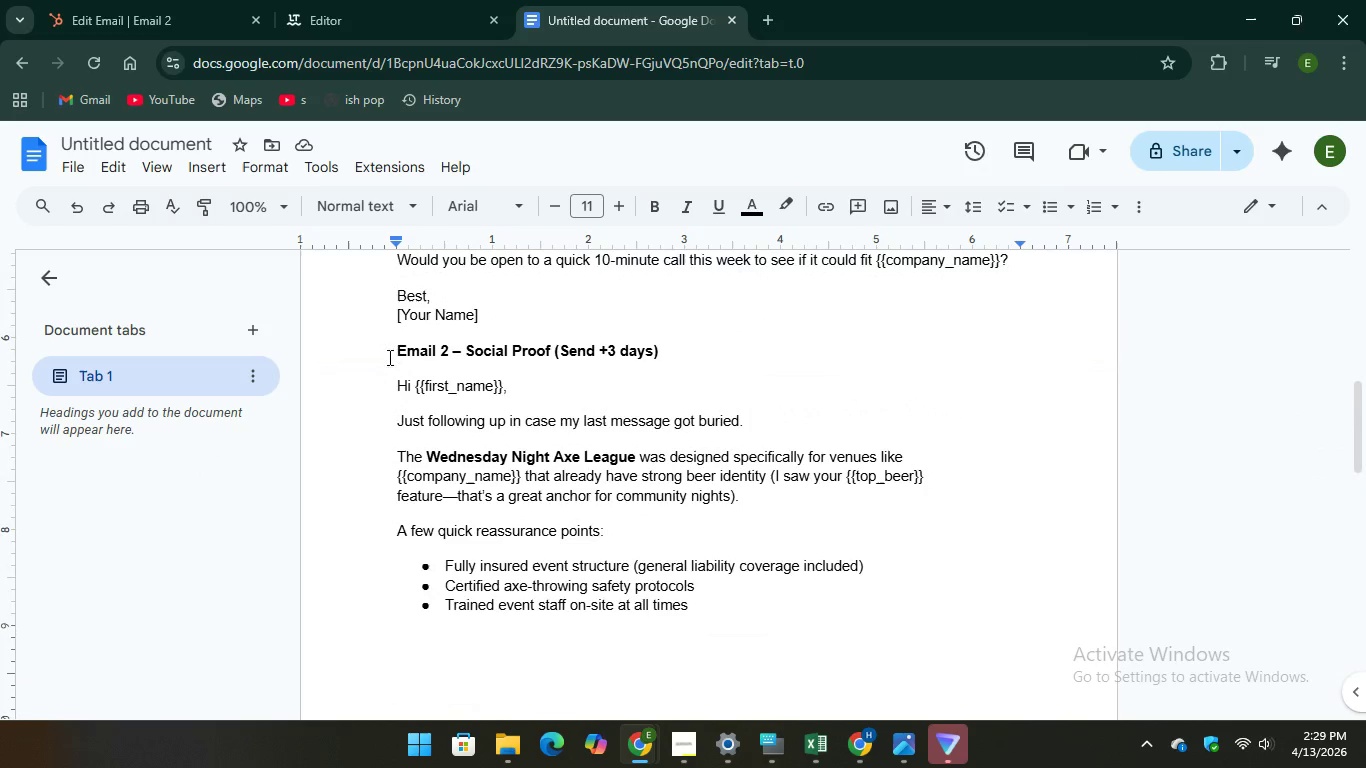 
left_click_drag(start_coordinate=[388, 357], to_coordinate=[571, 588])
 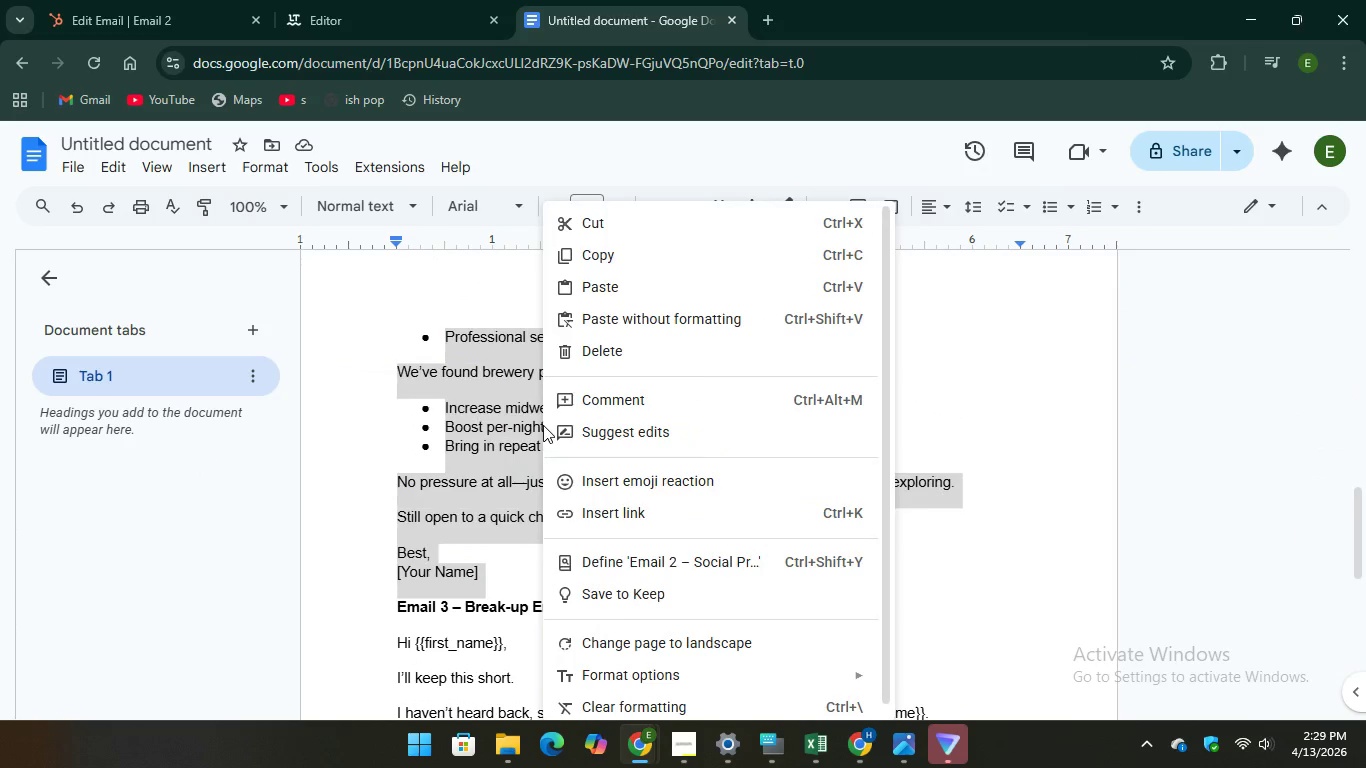 
scroll: coordinate [613, 553], scroll_direction: down, amount: 5.0
 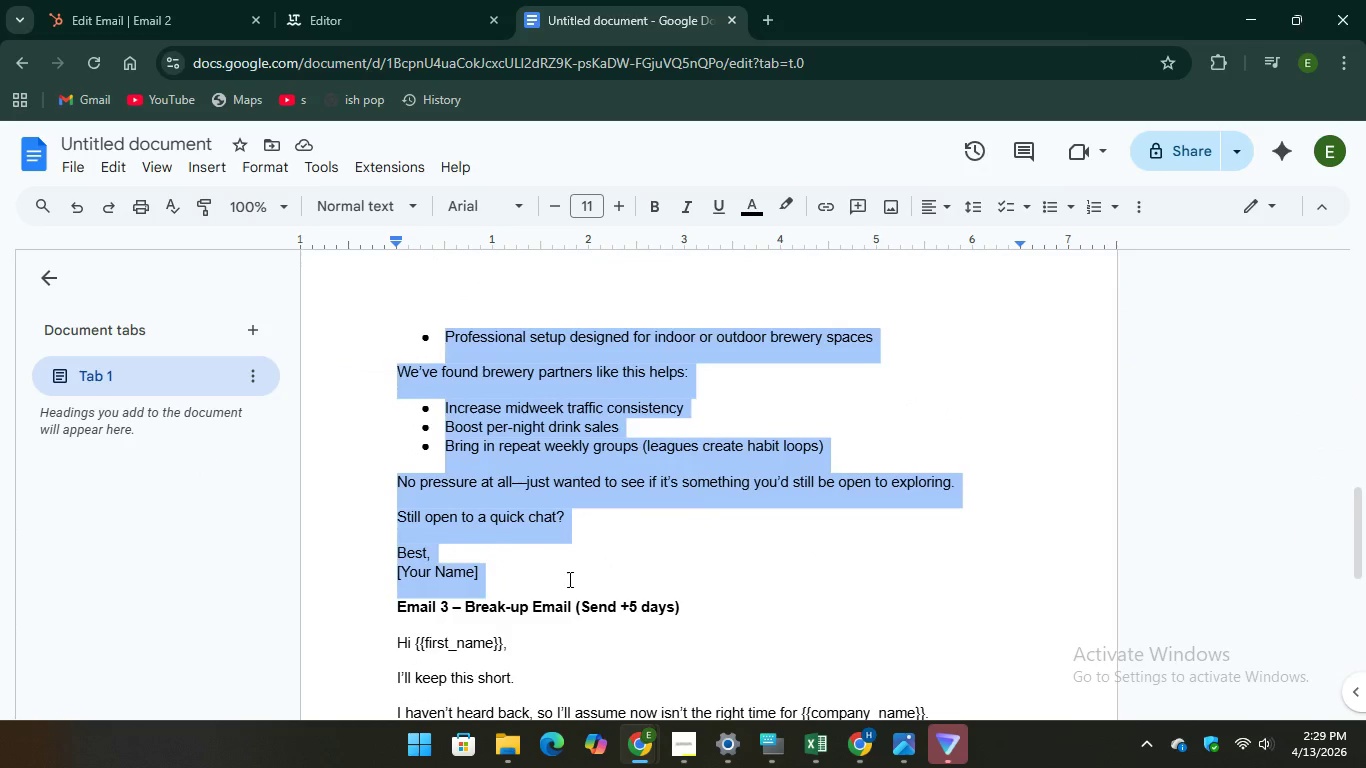 
right_click([543, 425])
 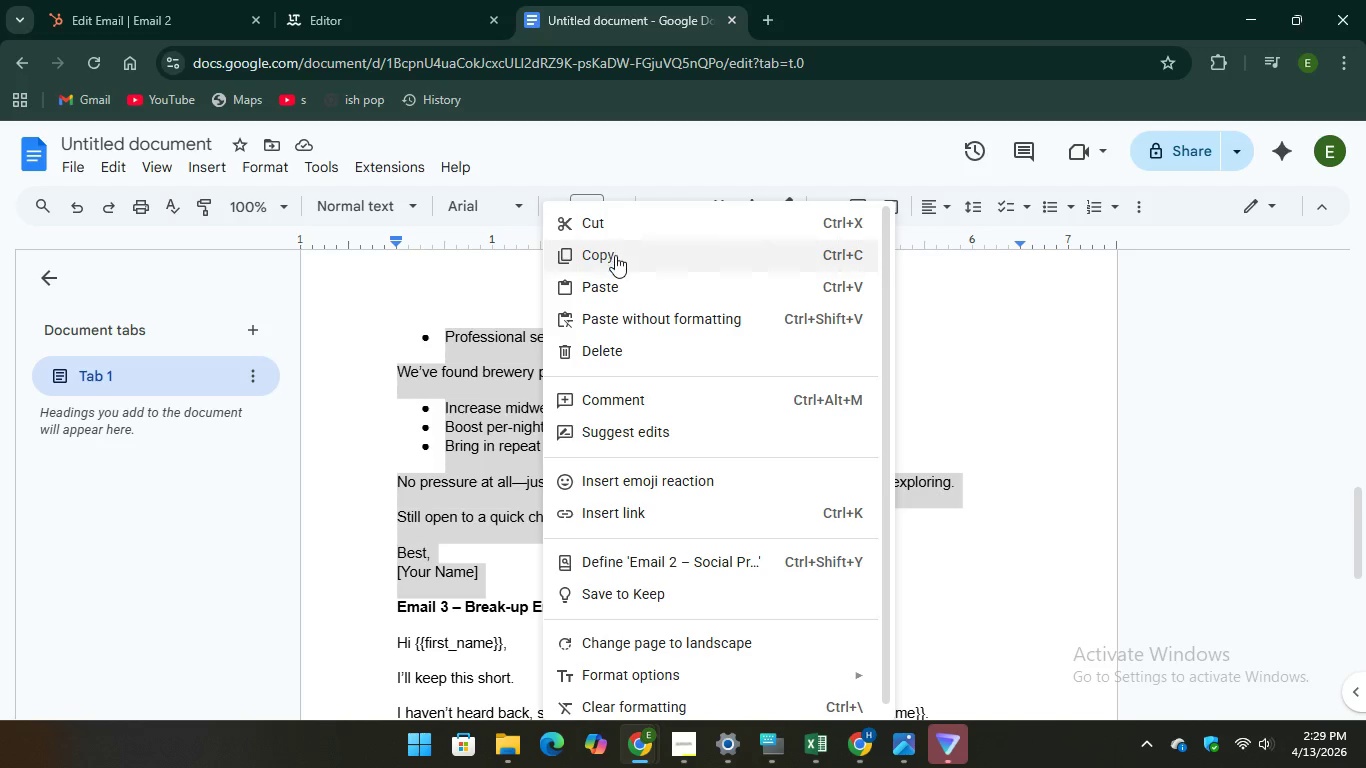 
left_click([615, 255])
 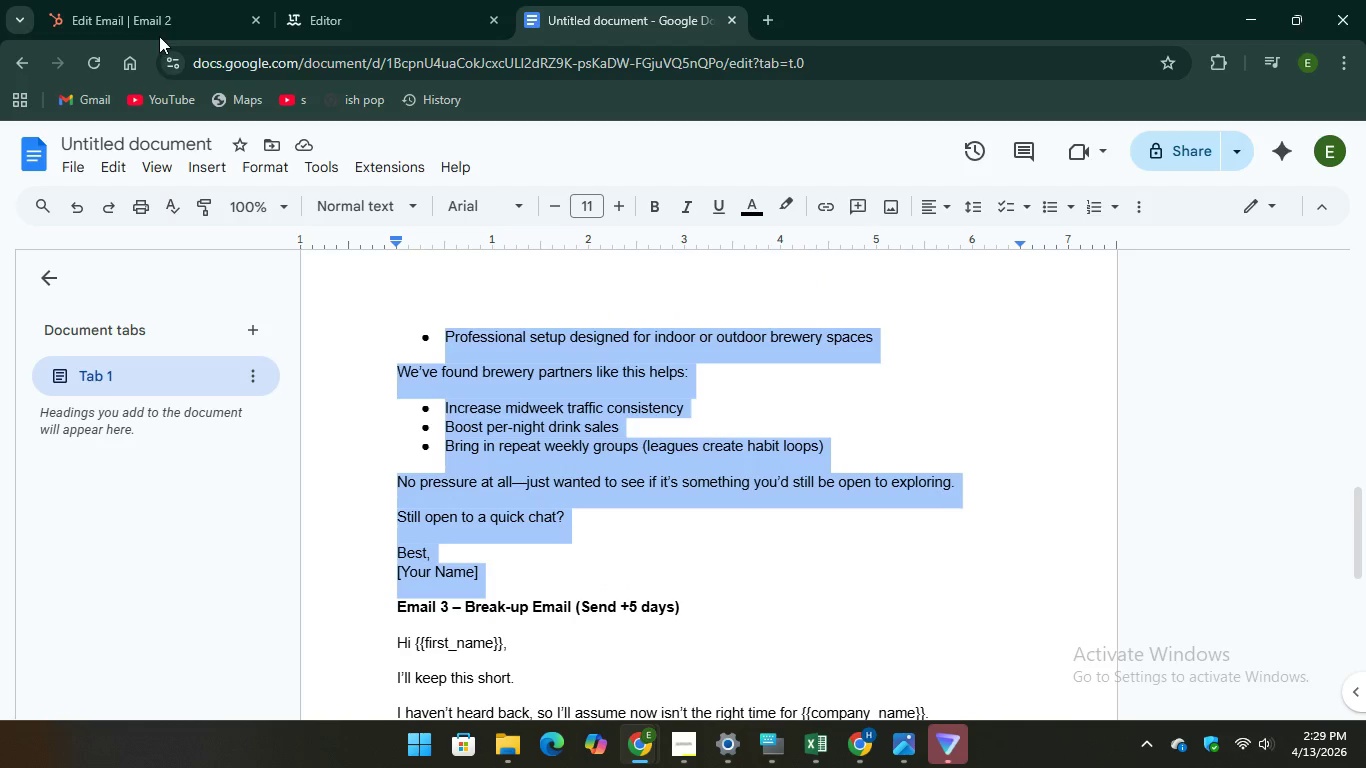 
left_click([150, 22])
 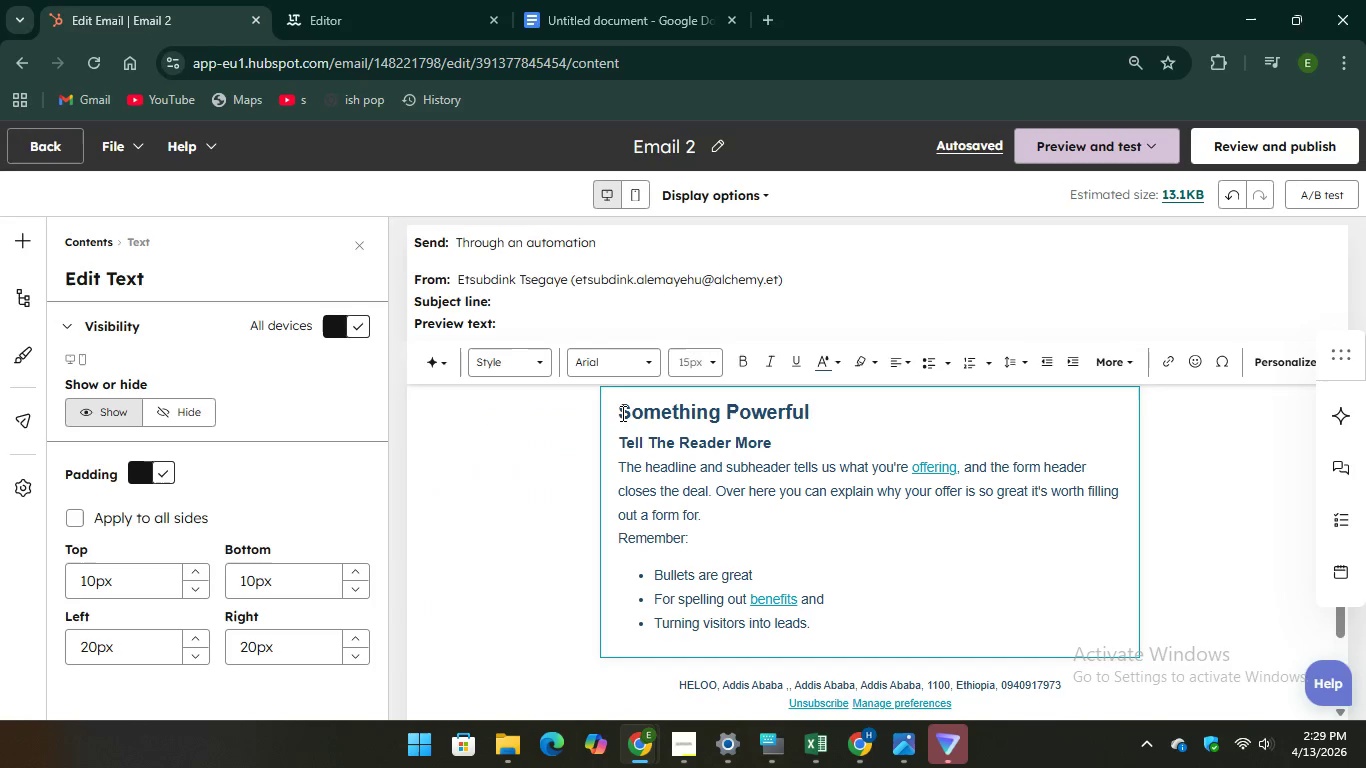 
left_click_drag(start_coordinate=[621, 412], to_coordinate=[879, 658])
 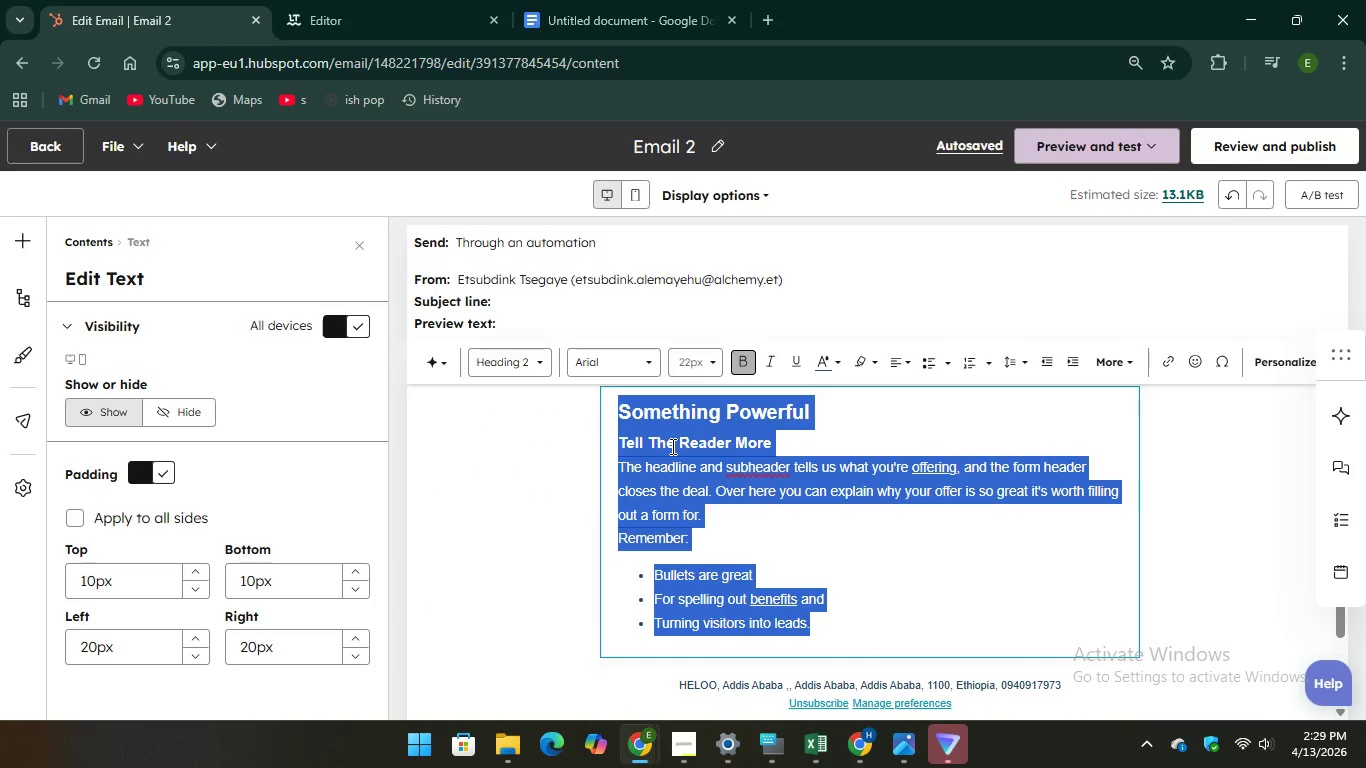 
right_click([671, 446])
 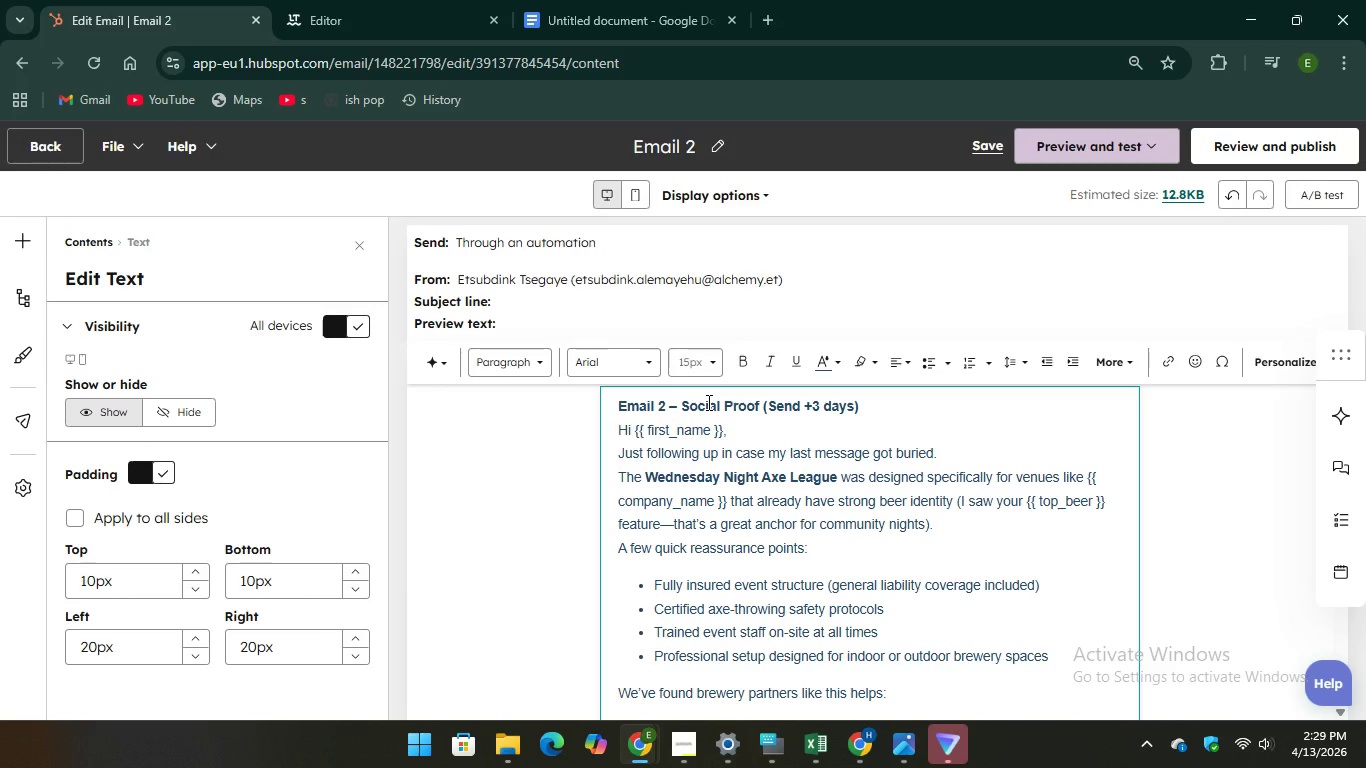 
wait(10.56)
 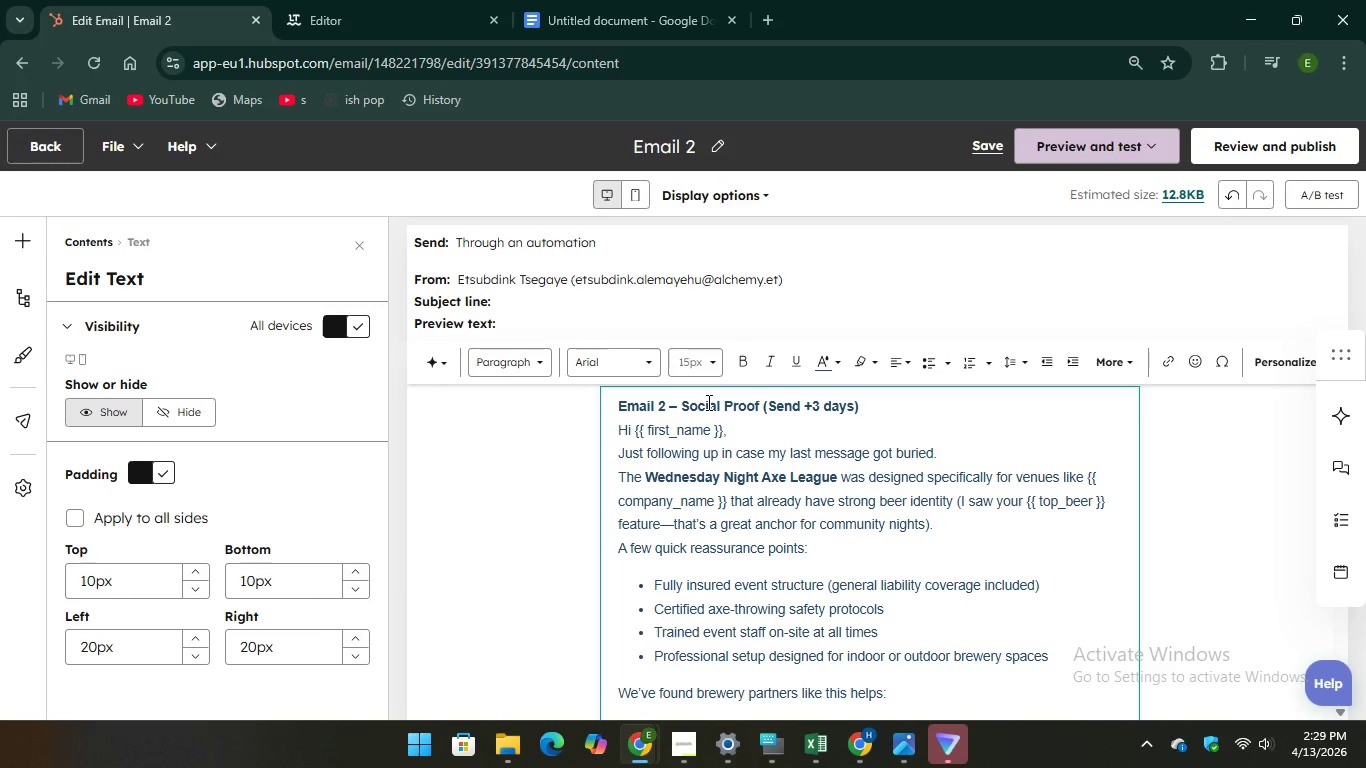 
left_click_drag(start_coordinate=[760, 404], to_coordinate=[684, 415])
 